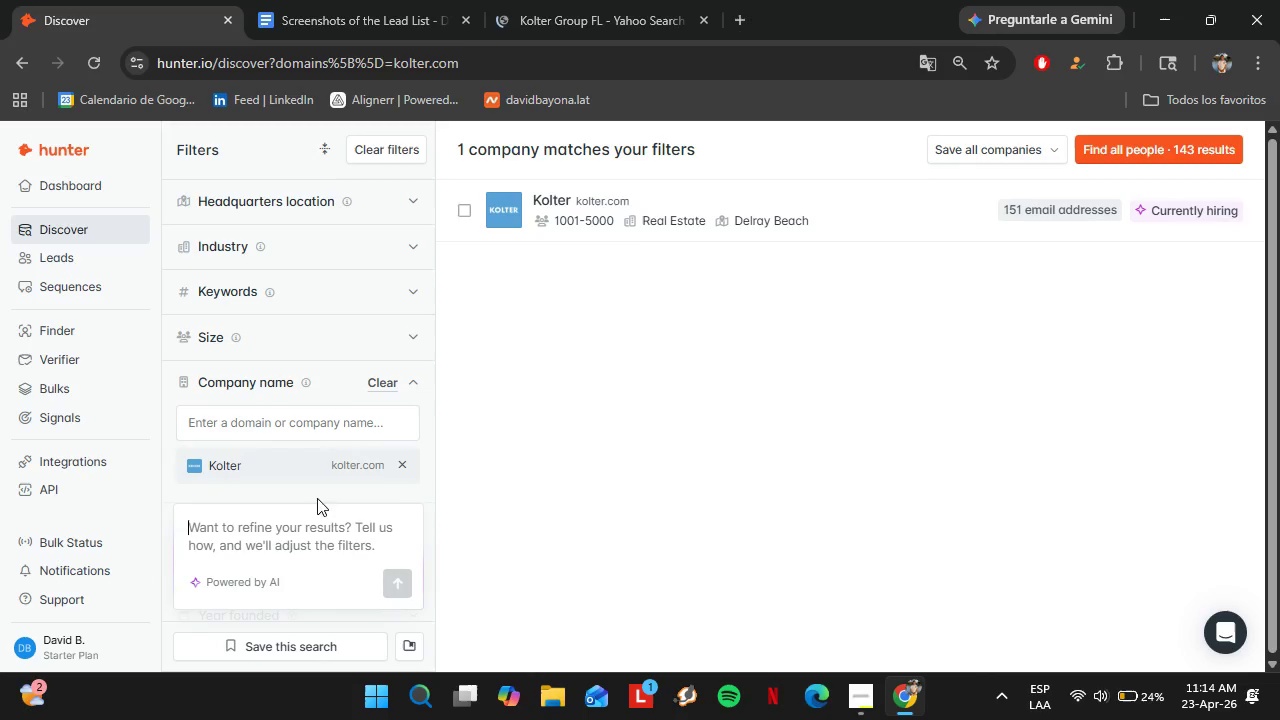 
left_click([762, 192])
 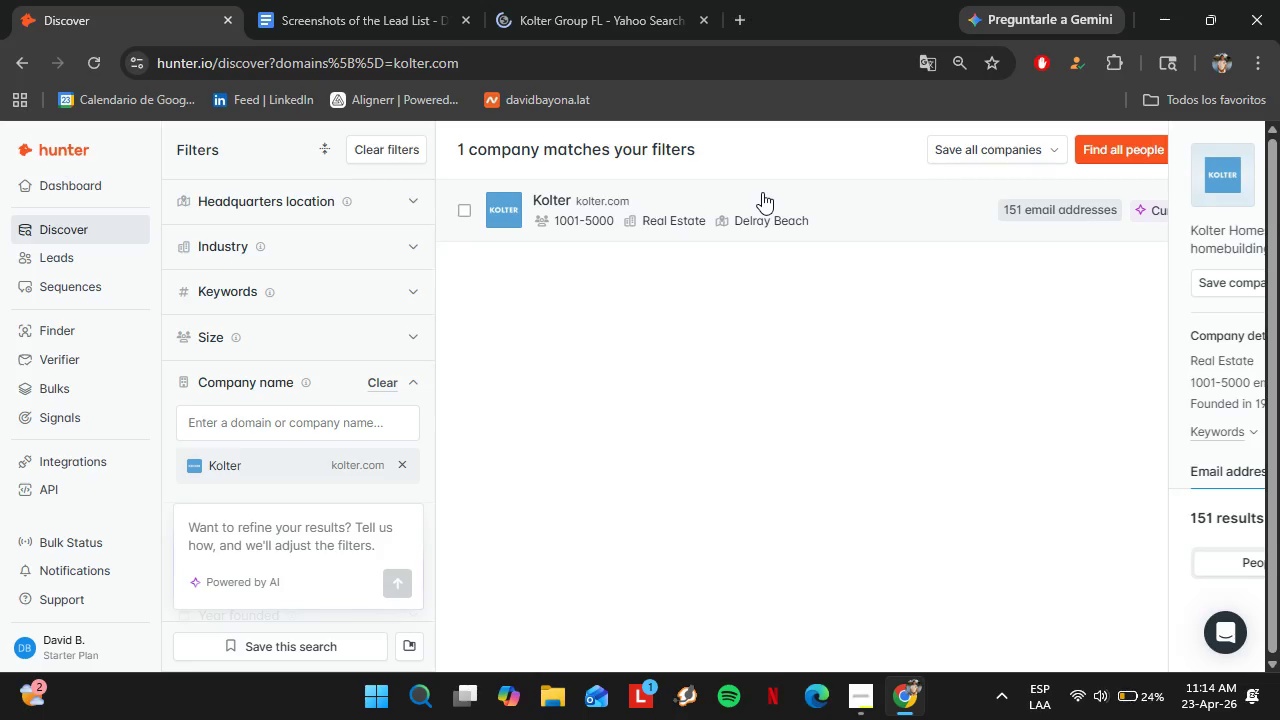 
scroll: coordinate [905, 376], scroll_direction: down, amount: 3.0
 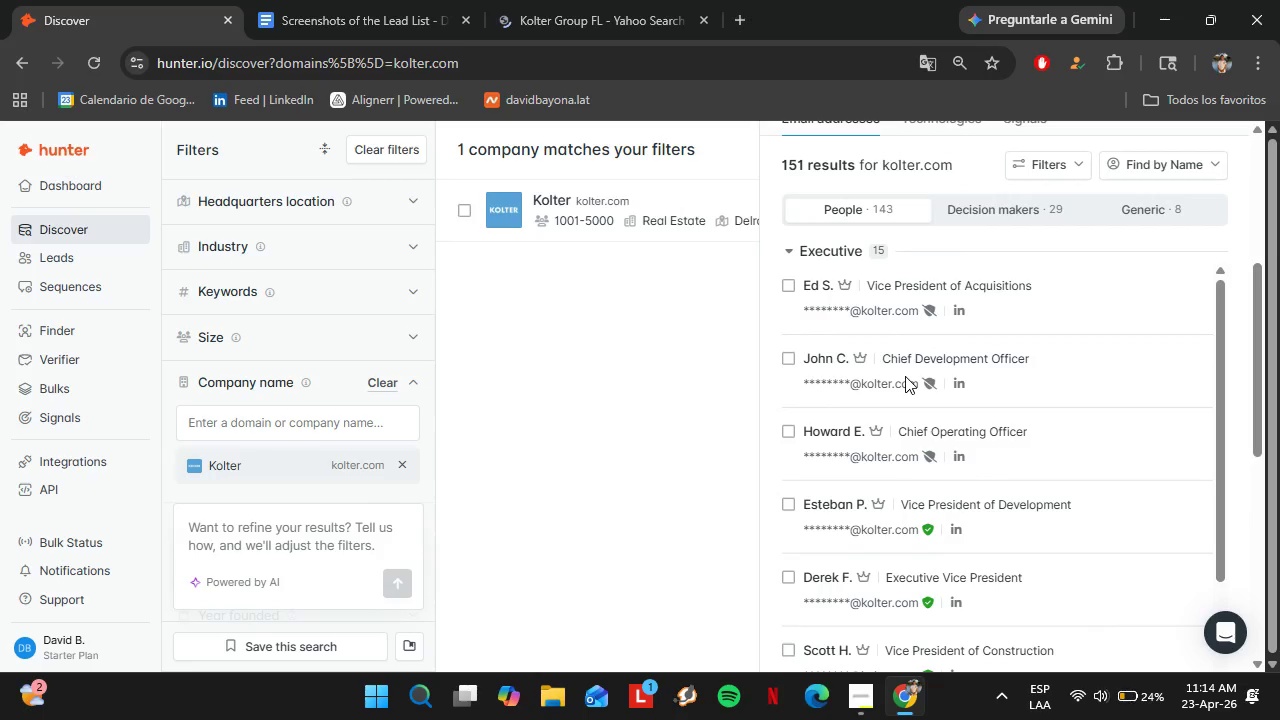 
left_click([830, 302])
 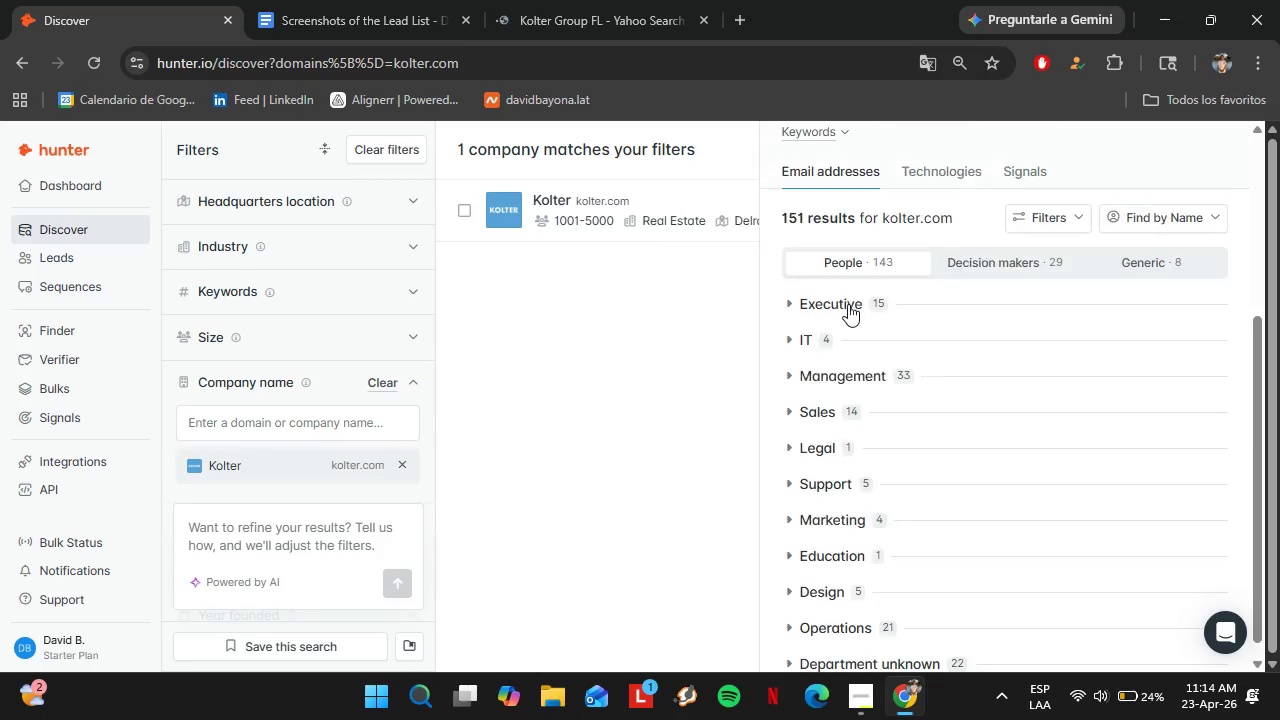 
scroll: coordinate [843, 433], scroll_direction: down, amount: 2.0
 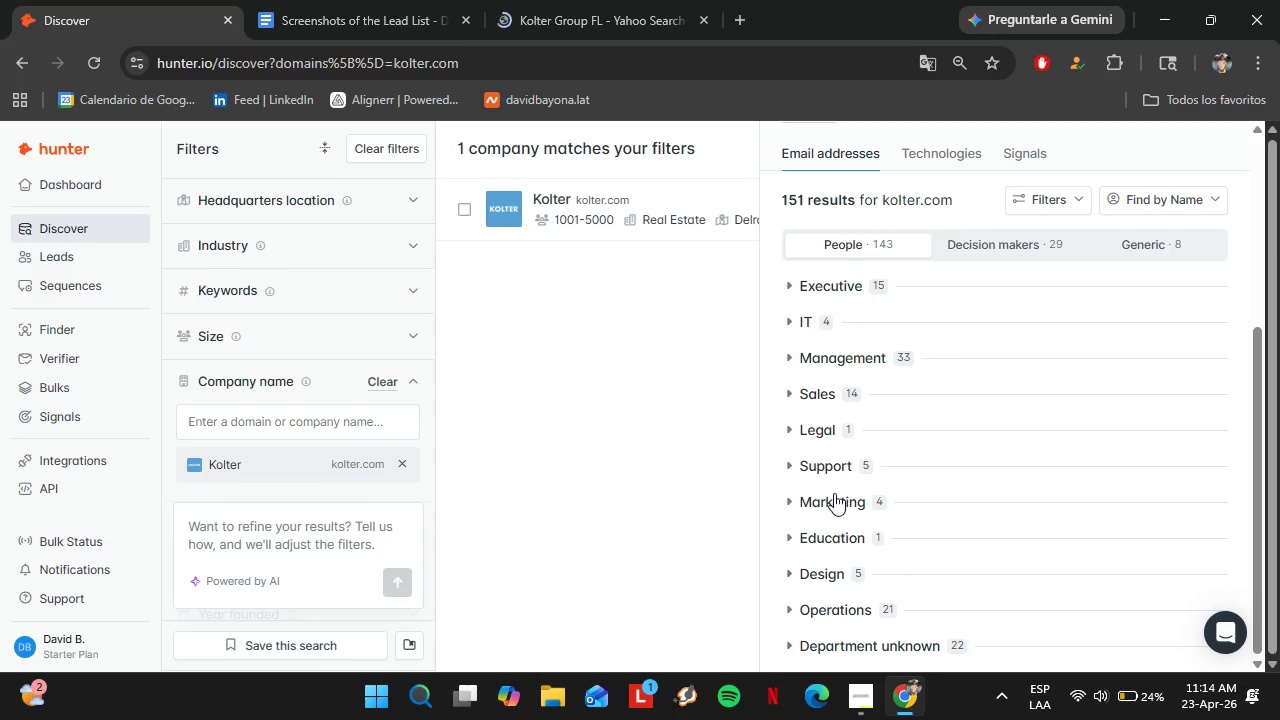 
left_click([833, 498])
 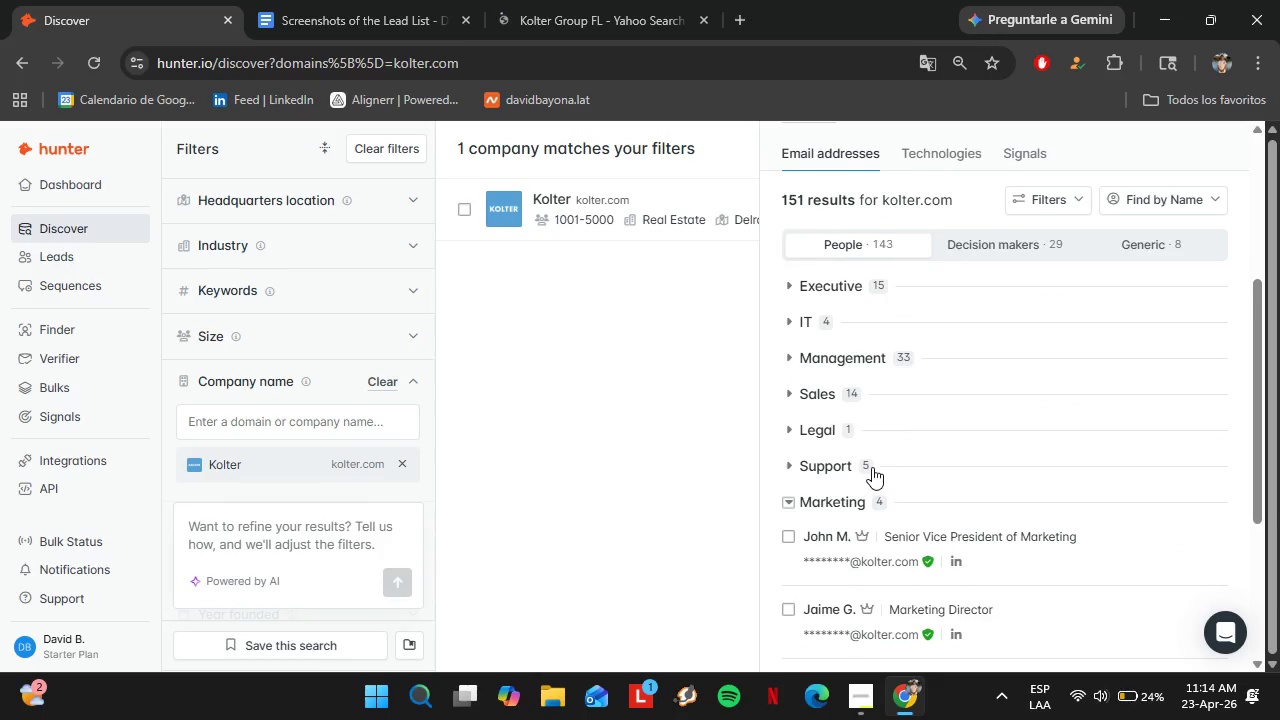 
scroll: coordinate [916, 448], scroll_direction: down, amount: 2.0
 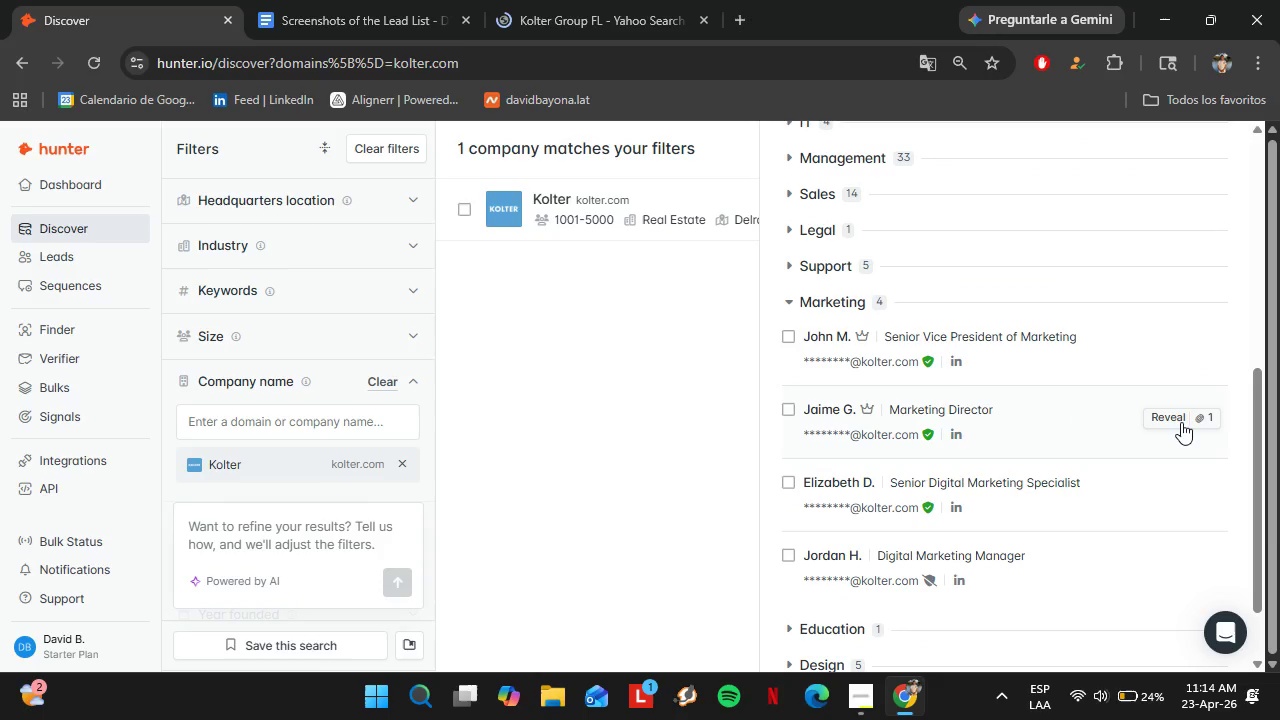 
left_click([1171, 421])
 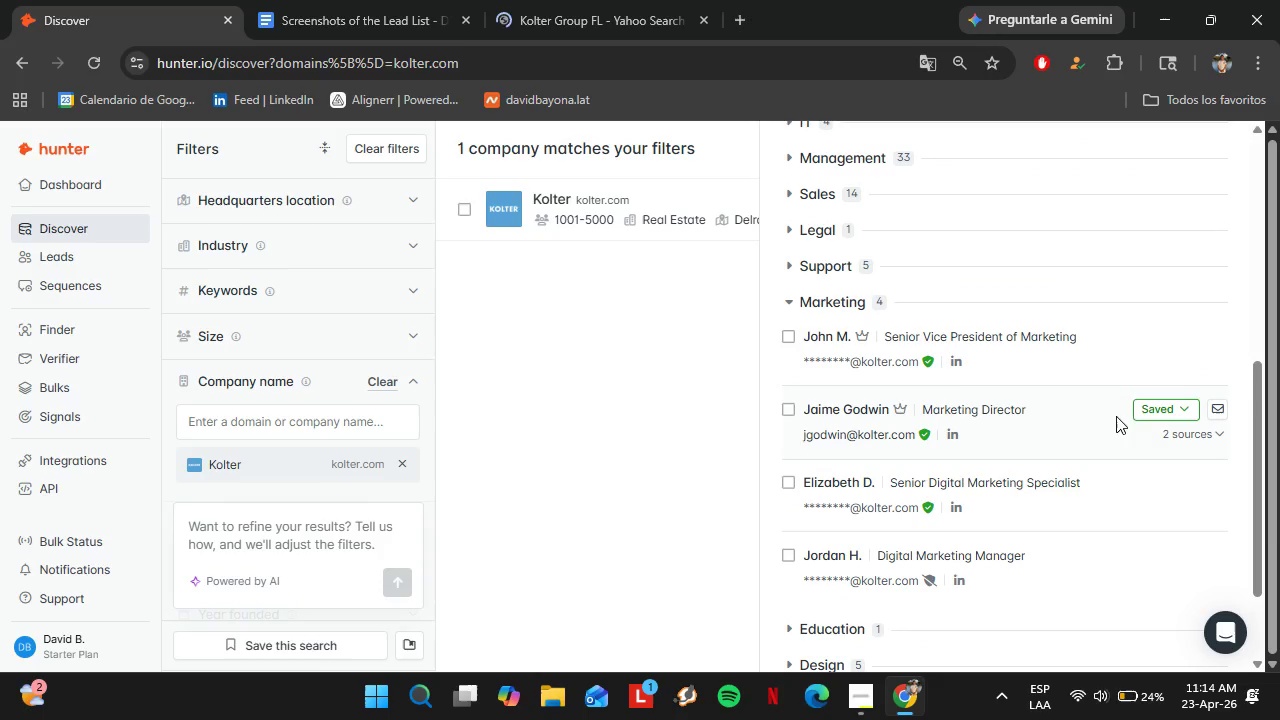 
left_click([1148, 408])
 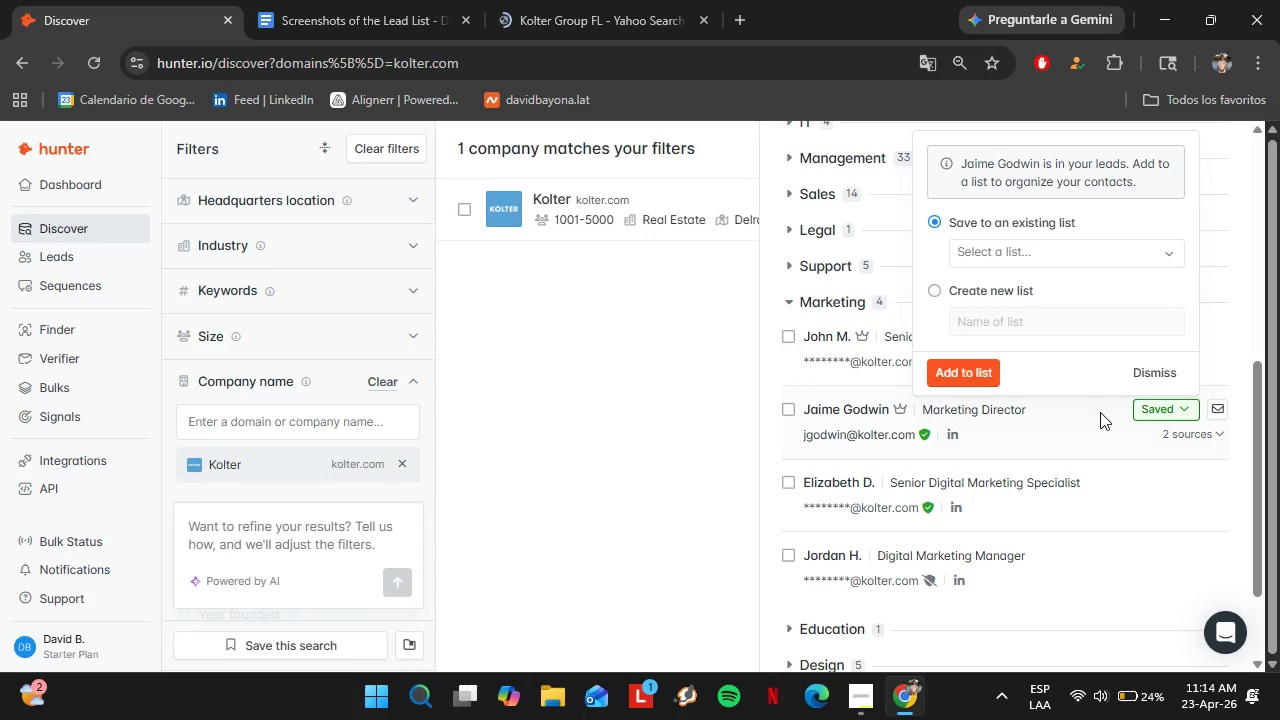 
left_click([1004, 245])
 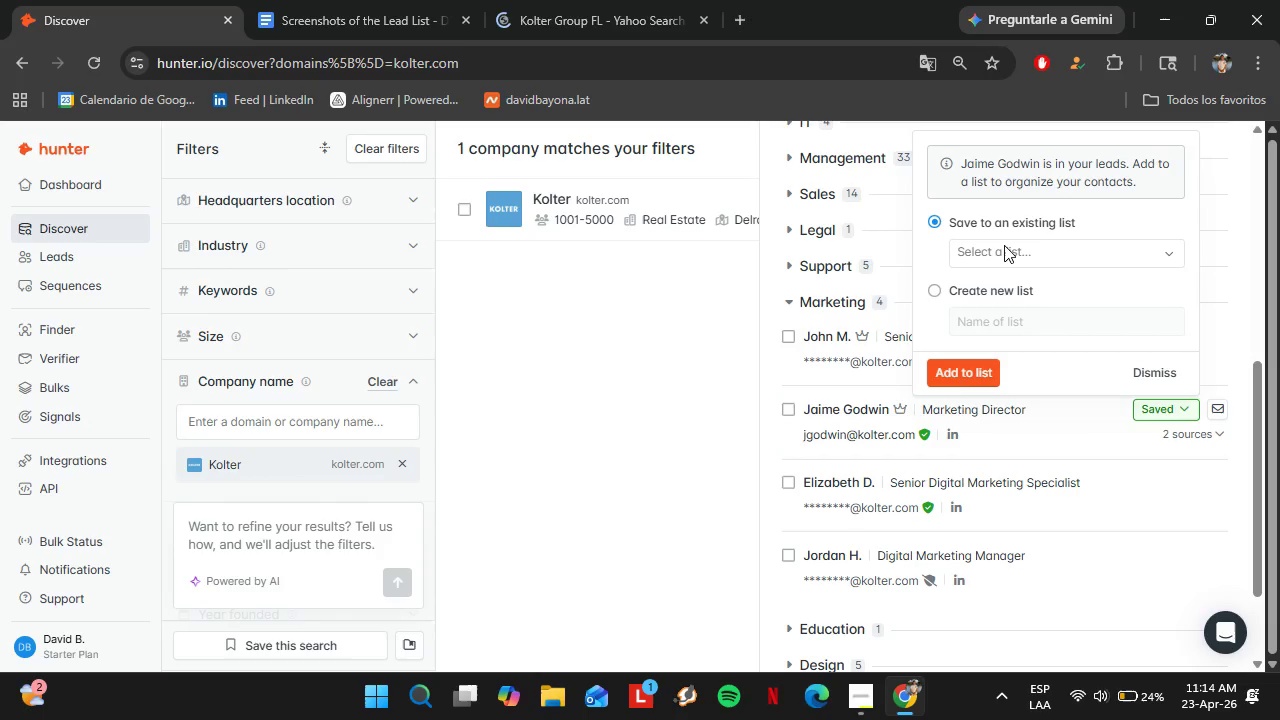 
scroll: coordinate [1015, 341], scroll_direction: down, amount: 3.0
 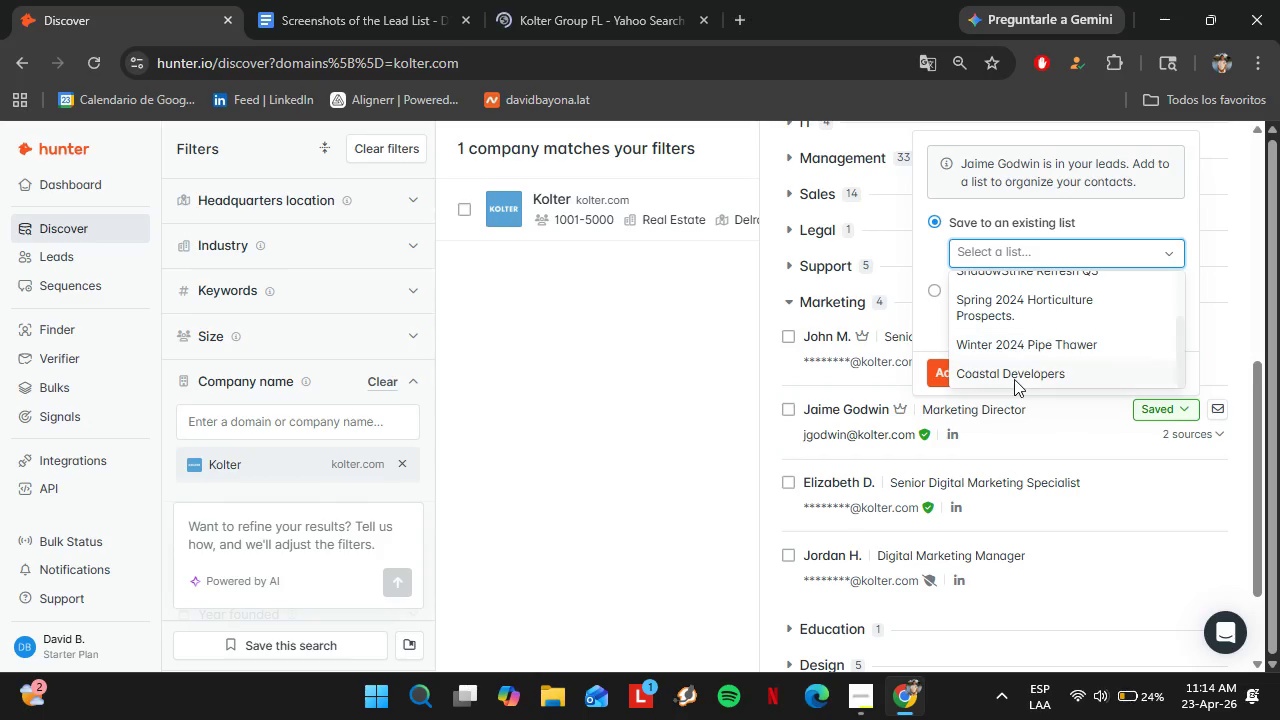 
left_click([1012, 378])
 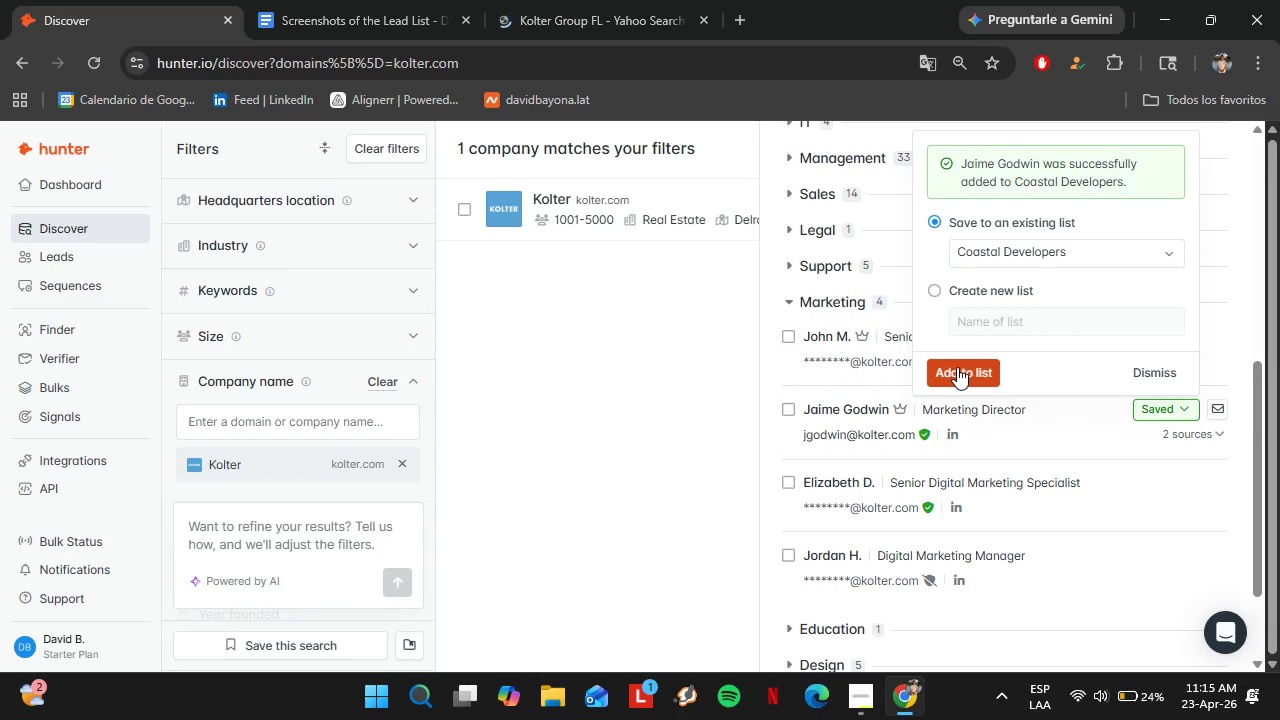 
wait(9.14)
 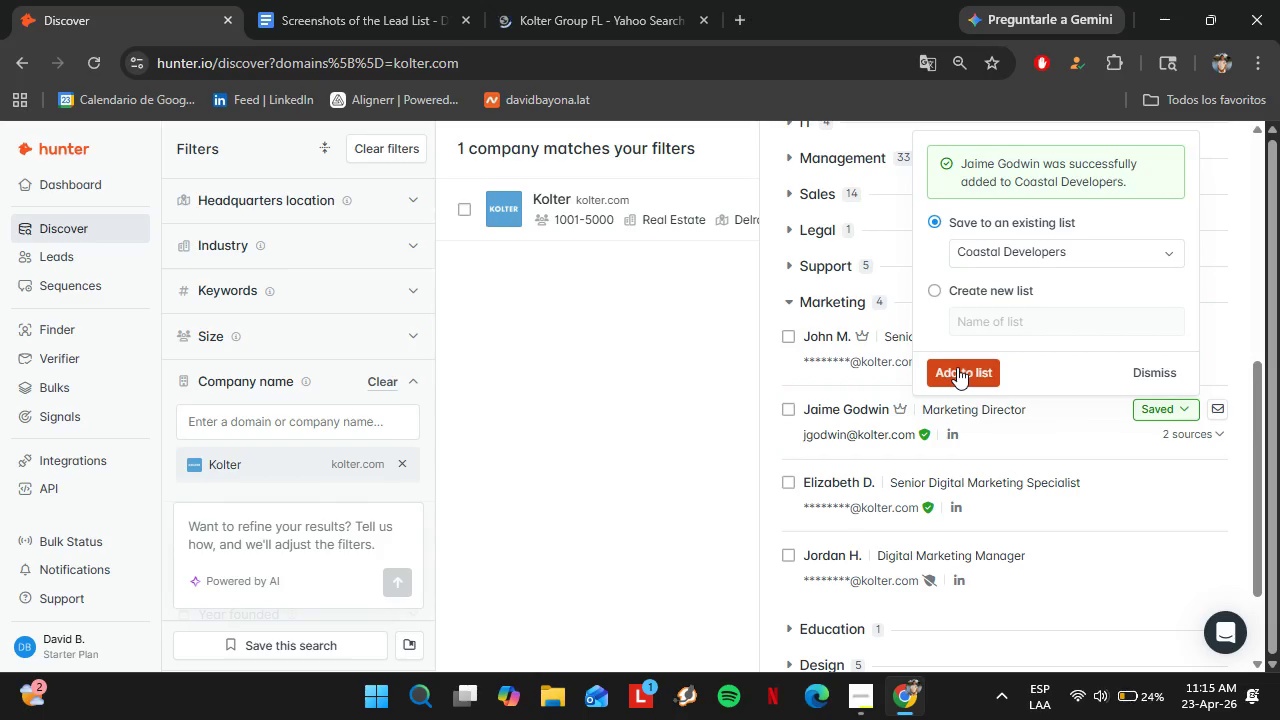 
mouse_move([1264, 713])
 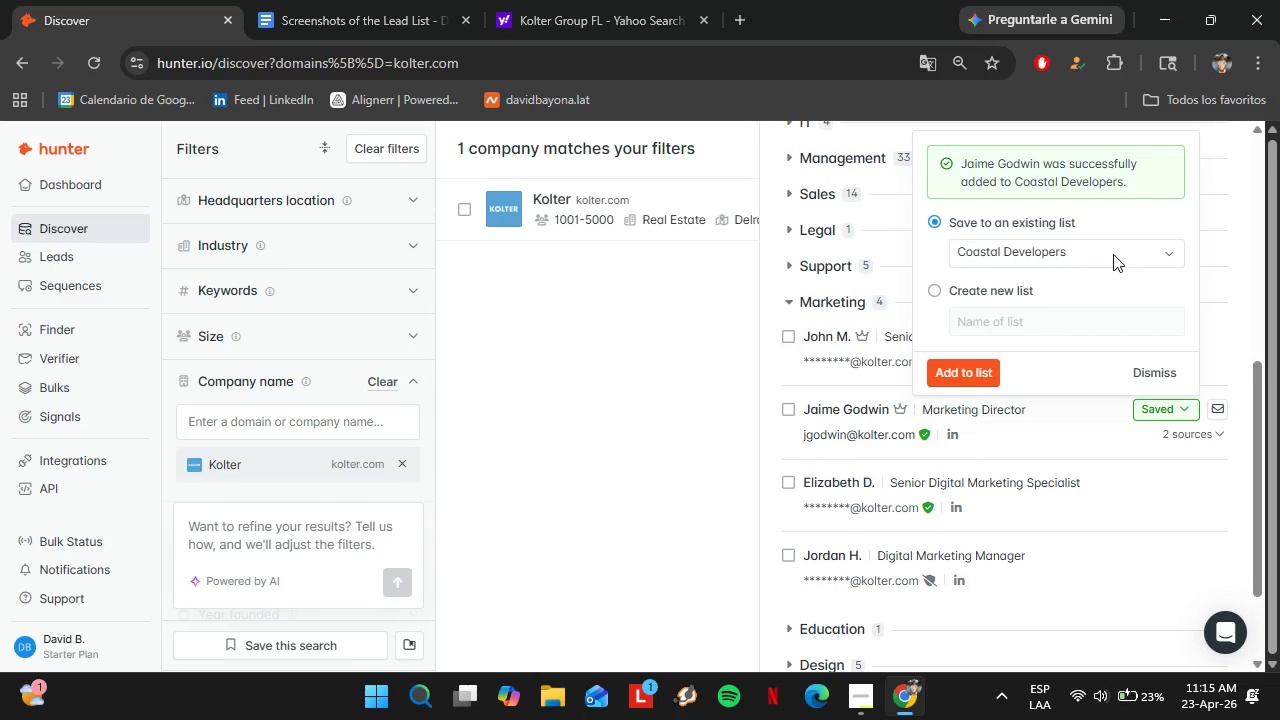 
wait(39.67)
 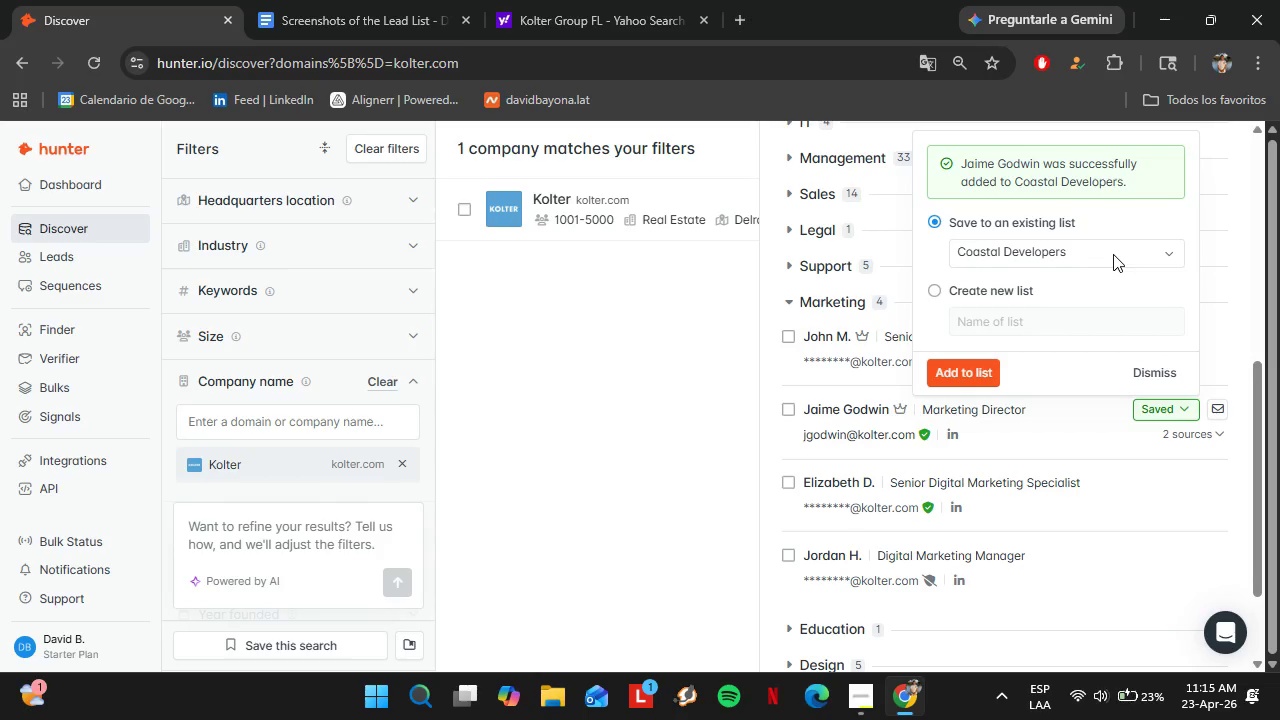 
left_click([1153, 369])
 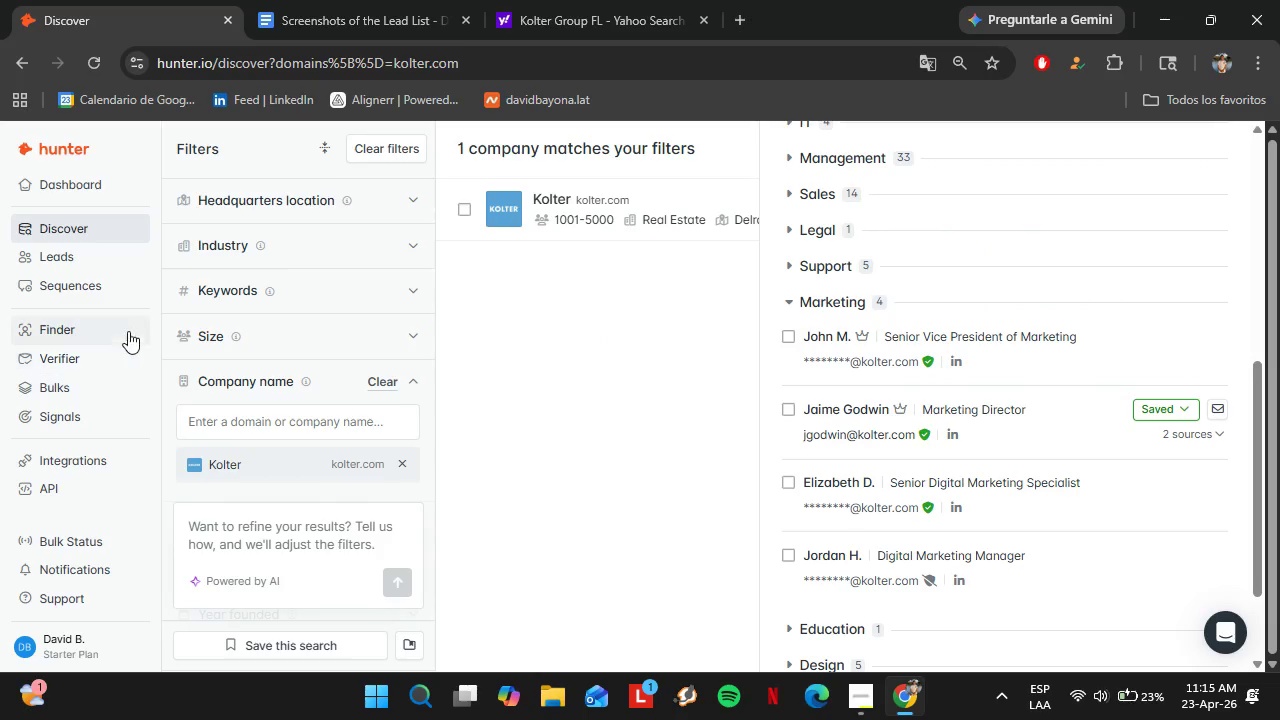 
left_click([72, 338])
 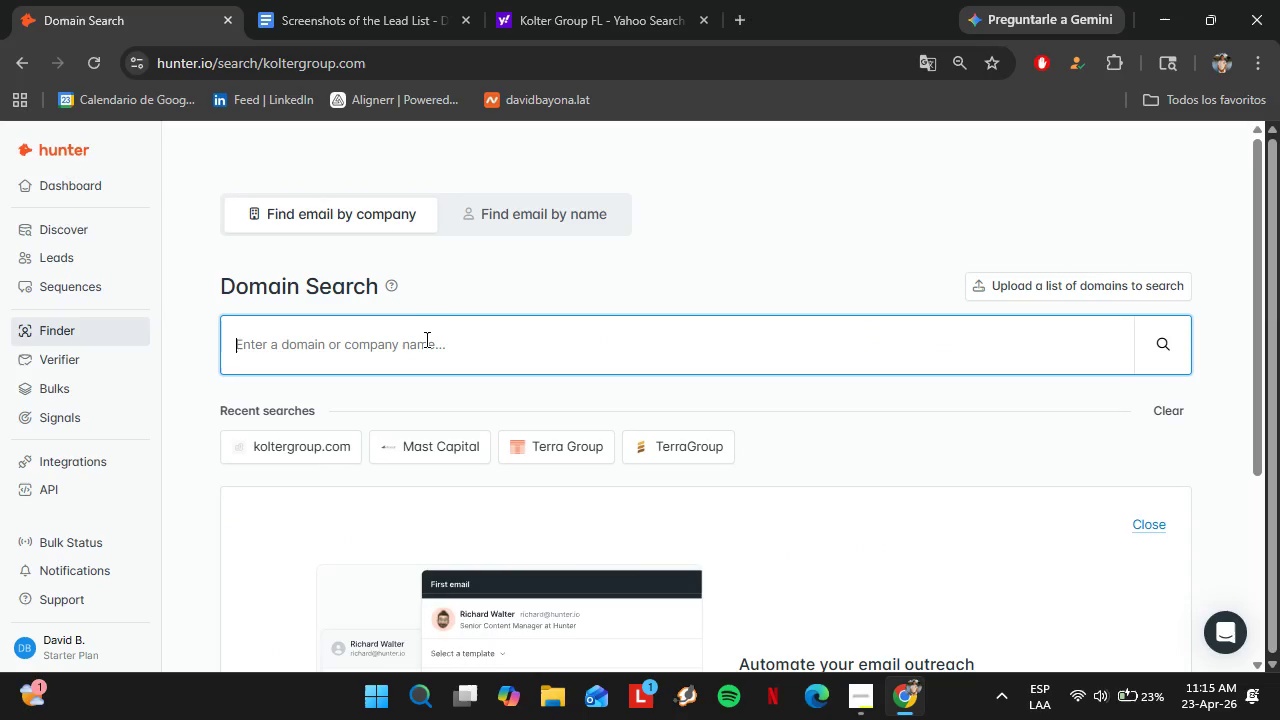 
type(glhomes.com)
 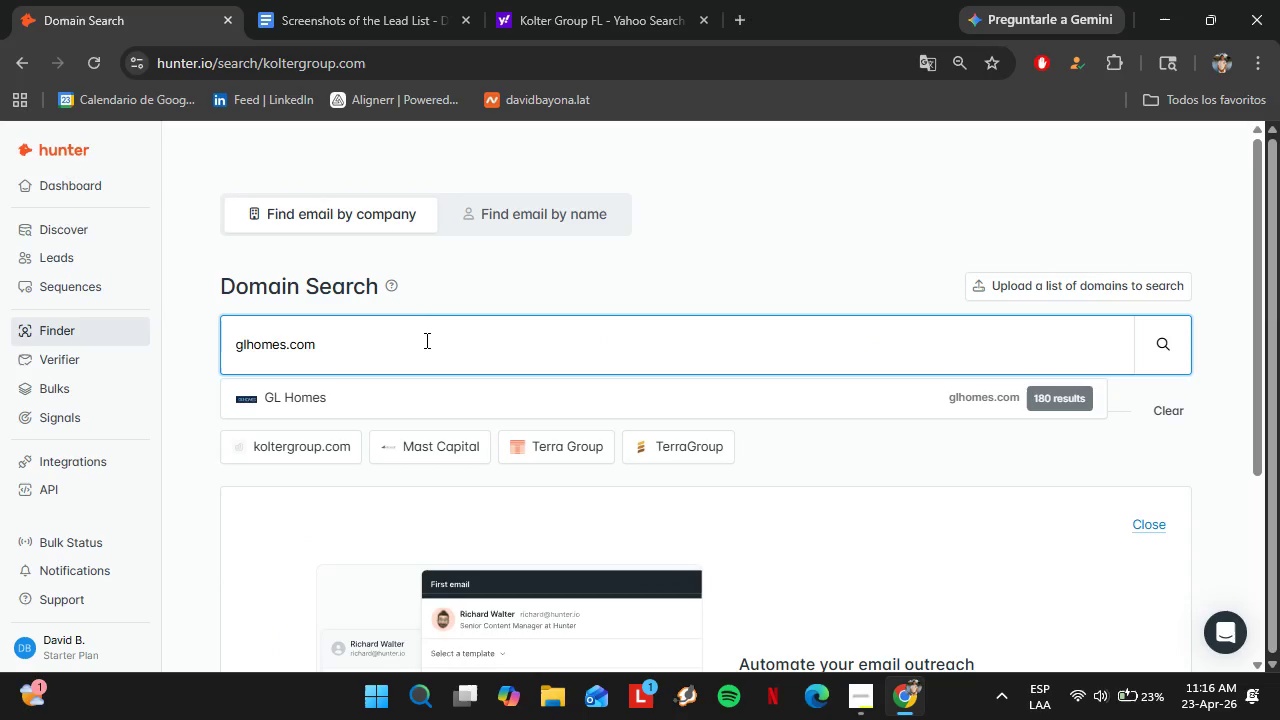 
key(ArrowDown)
 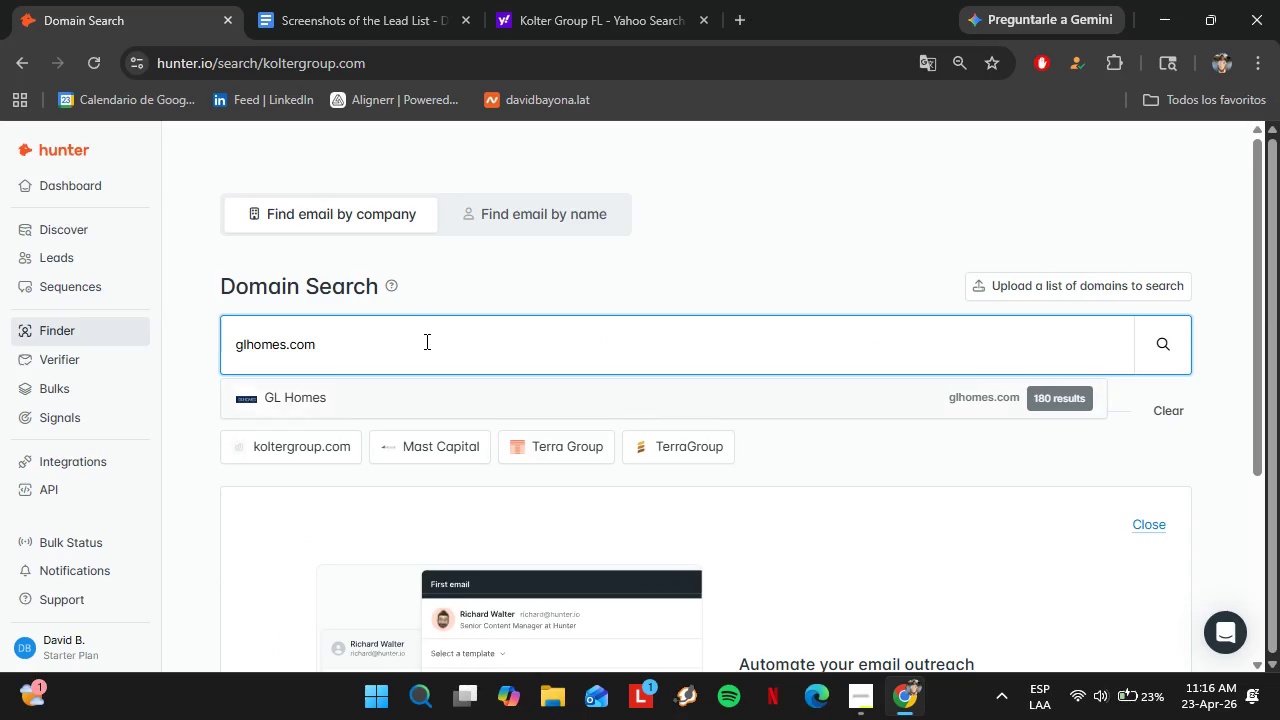 
key(Enter)
 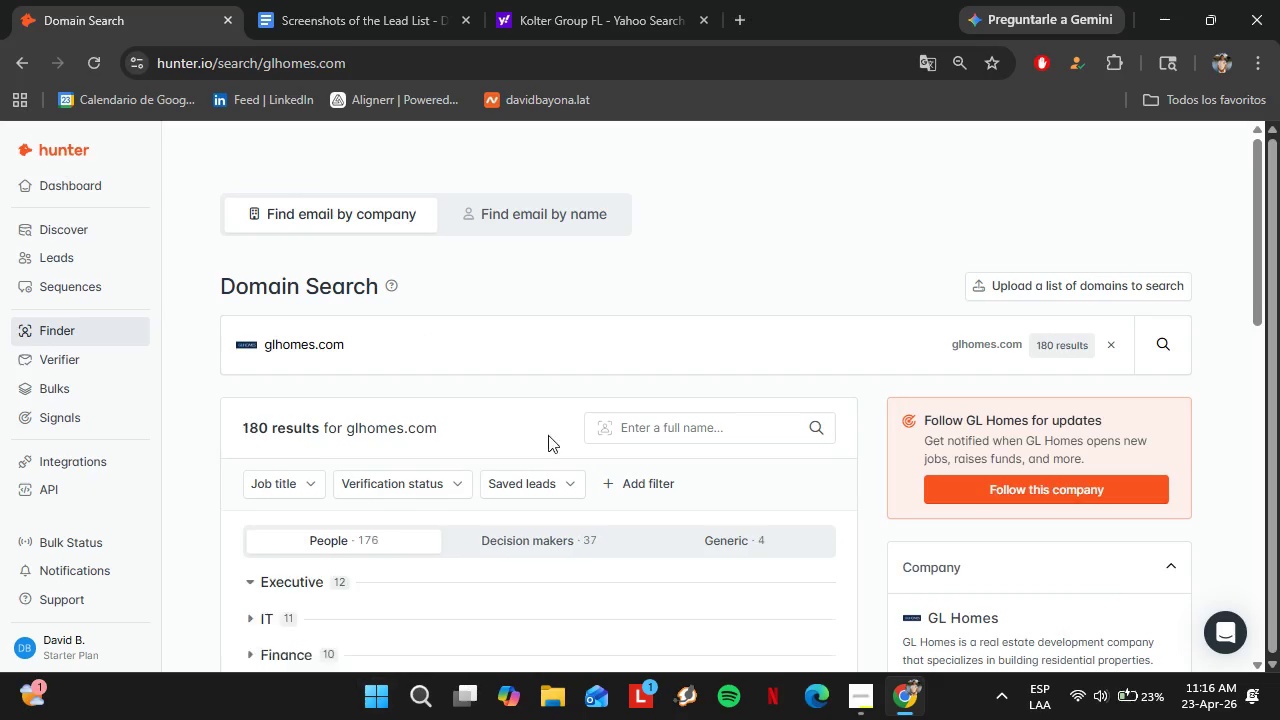 
scroll: coordinate [574, 408], scroll_direction: down, amount: 4.0
 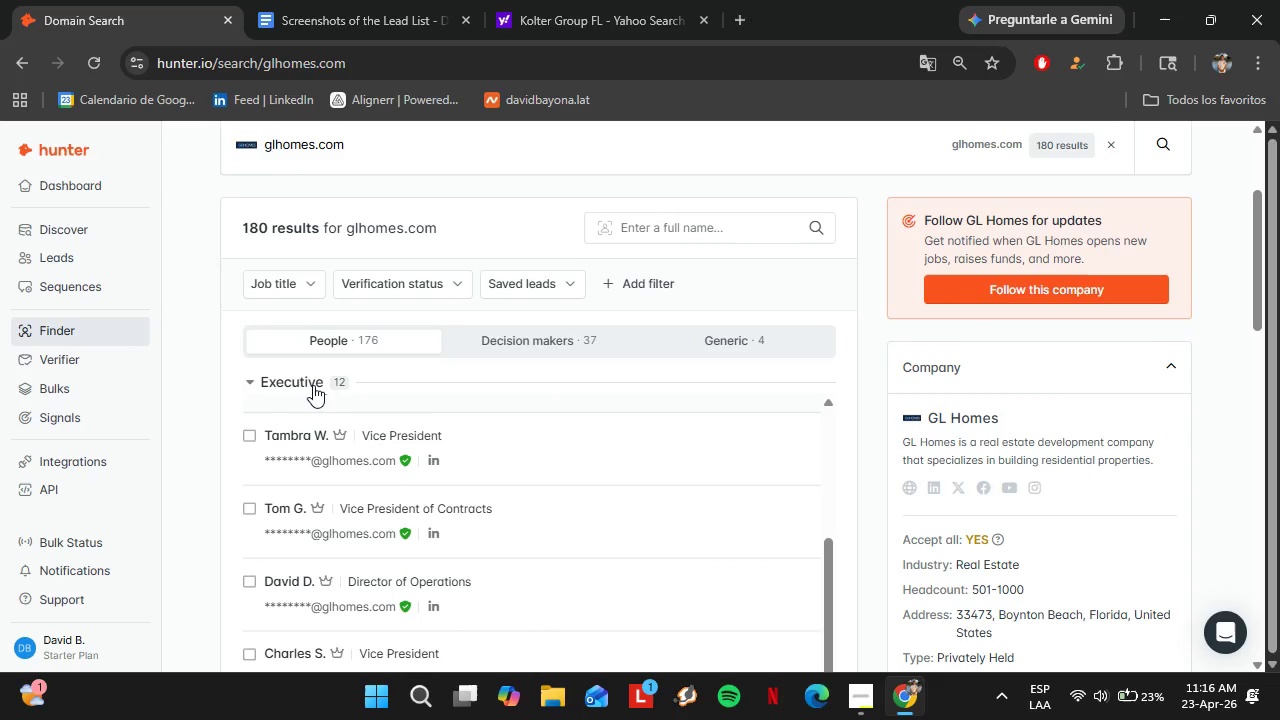 
left_click([313, 383])
 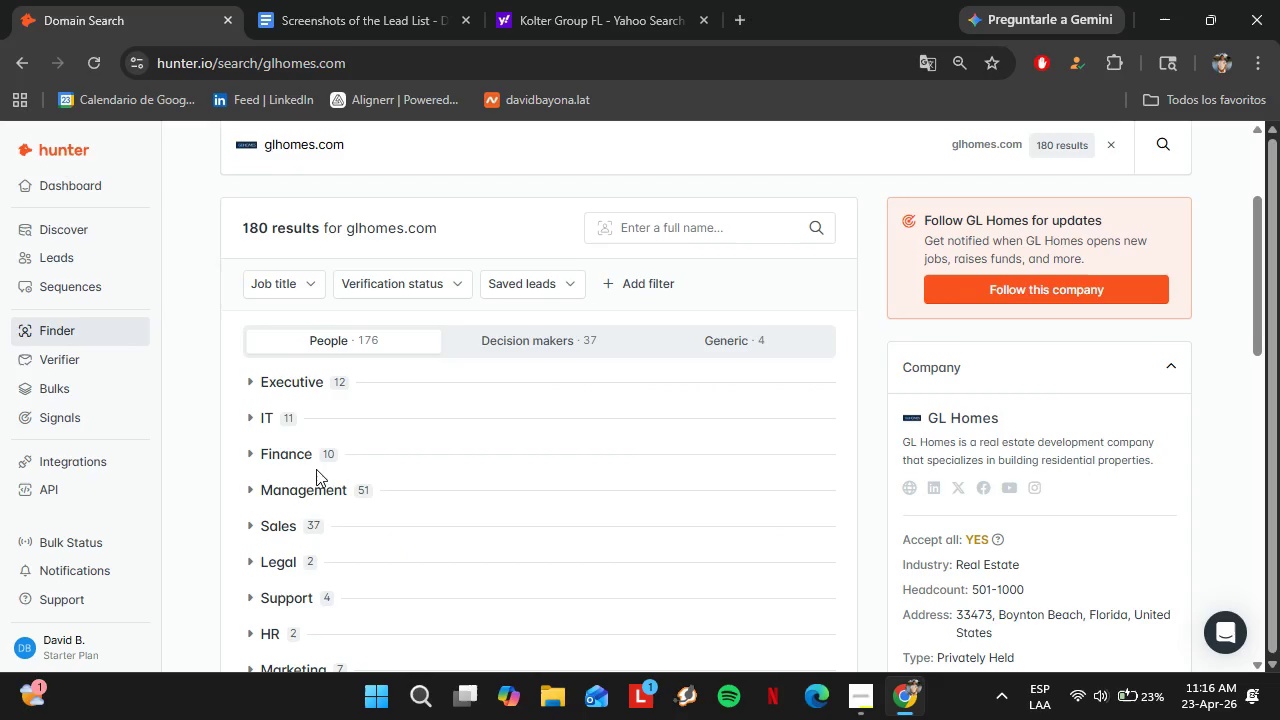 
scroll: coordinate [316, 487], scroll_direction: down, amount: 4.0
 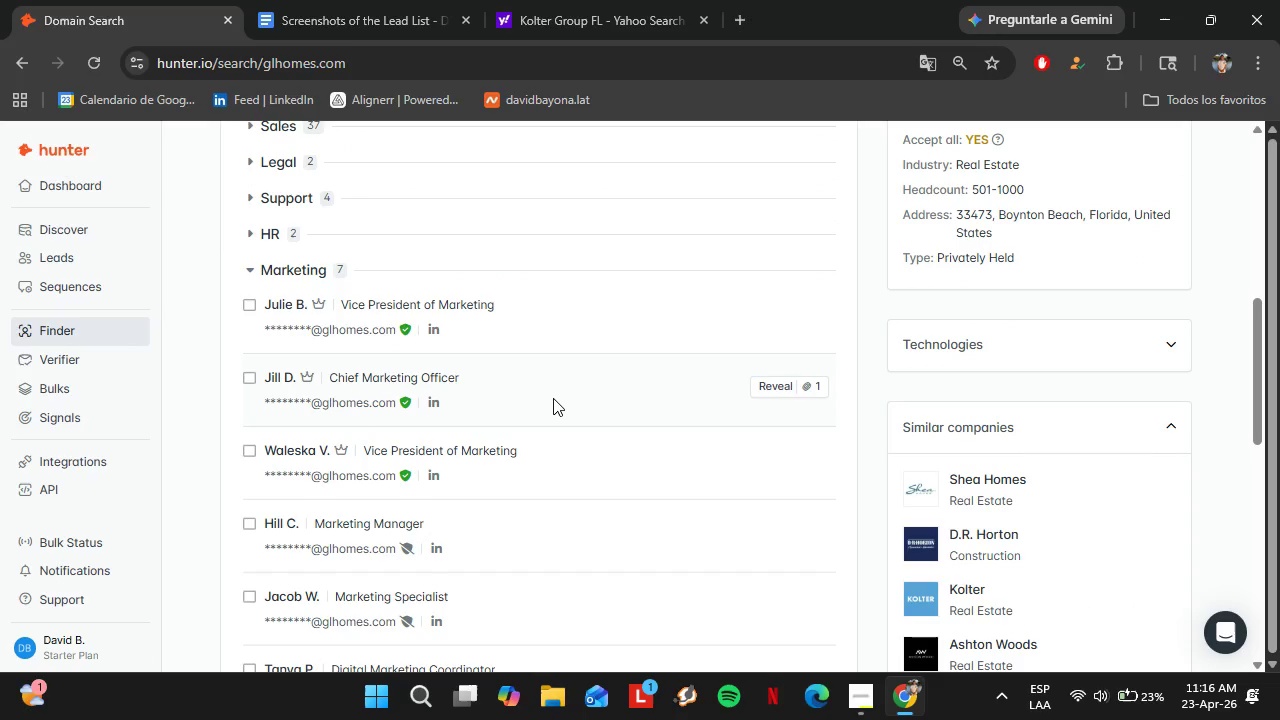 
scroll: coordinate [628, 412], scroll_direction: none, amount: 0.0
 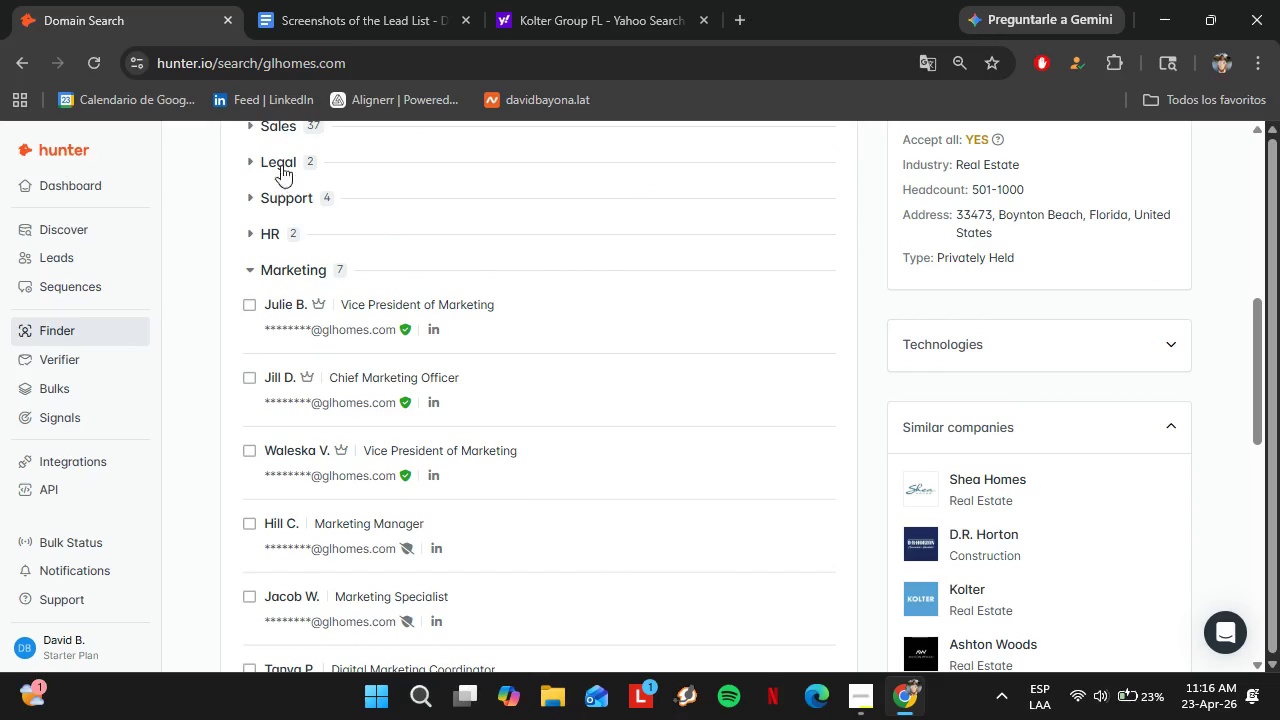 
left_click([285, 133])
 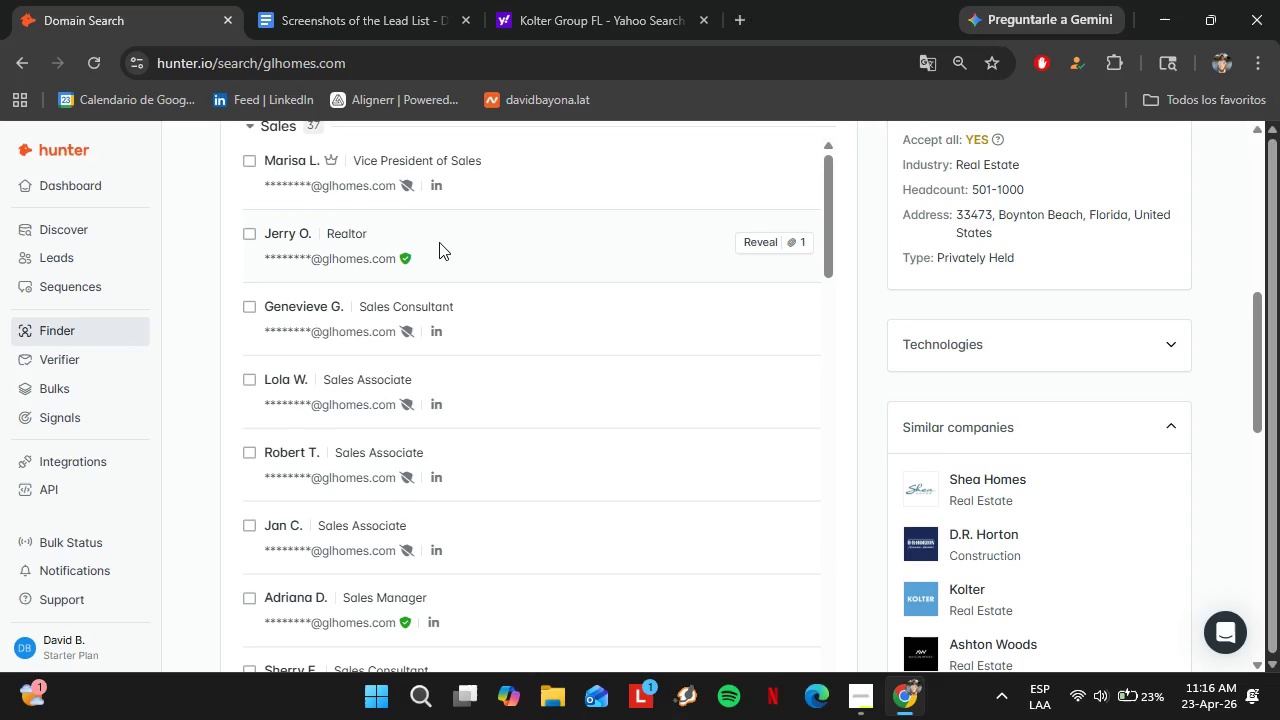 
scroll: coordinate [439, 243], scroll_direction: up, amount: 1.0
 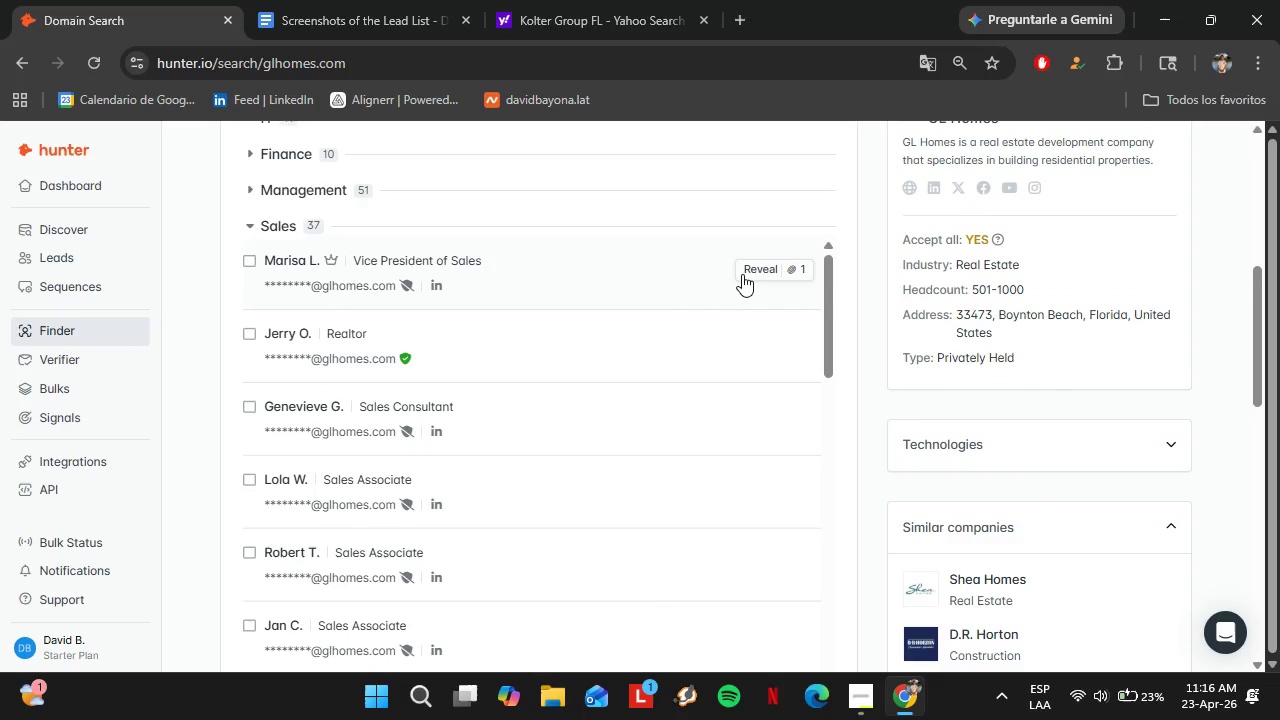 
left_click([746, 273])
 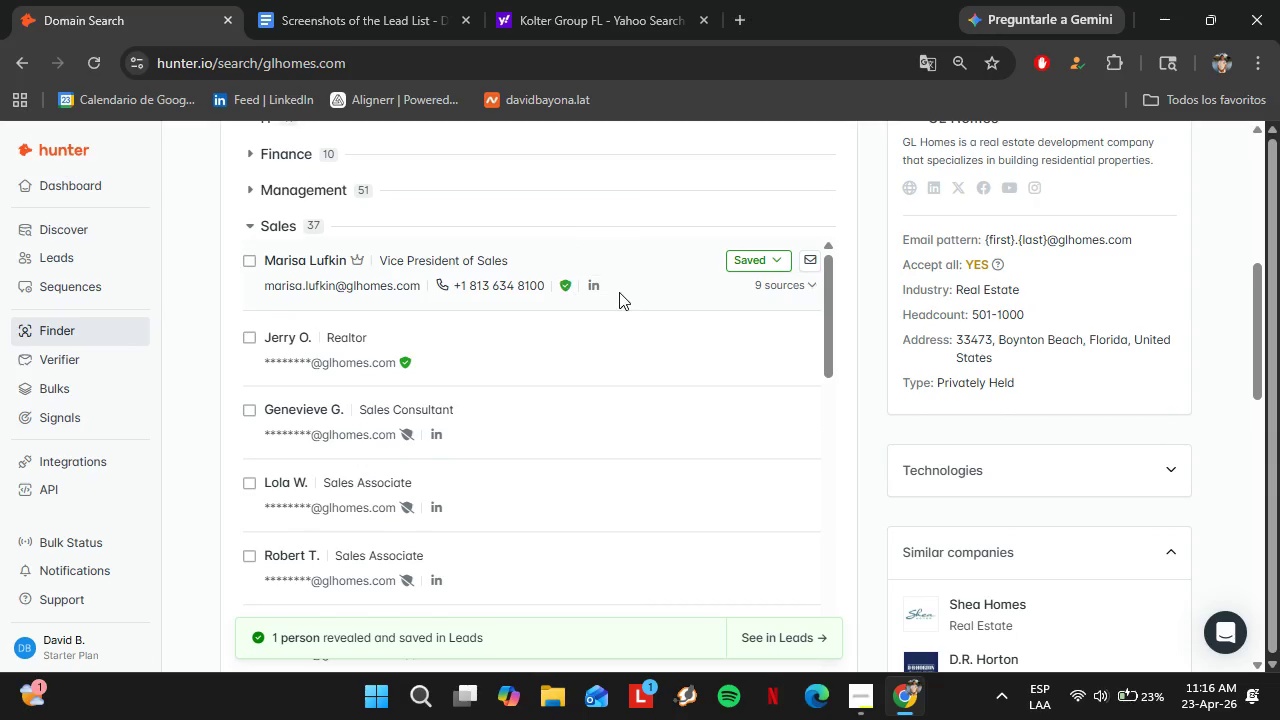 
wait(5.75)
 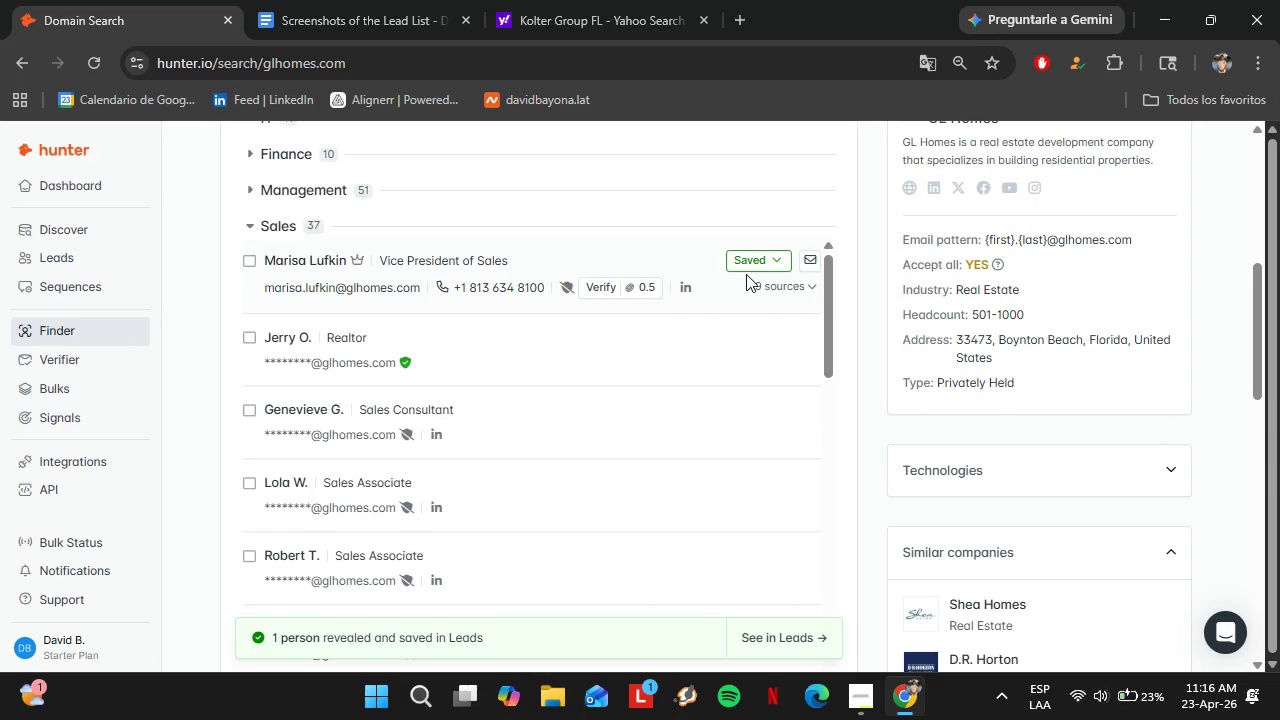 
double_click([766, 250])
 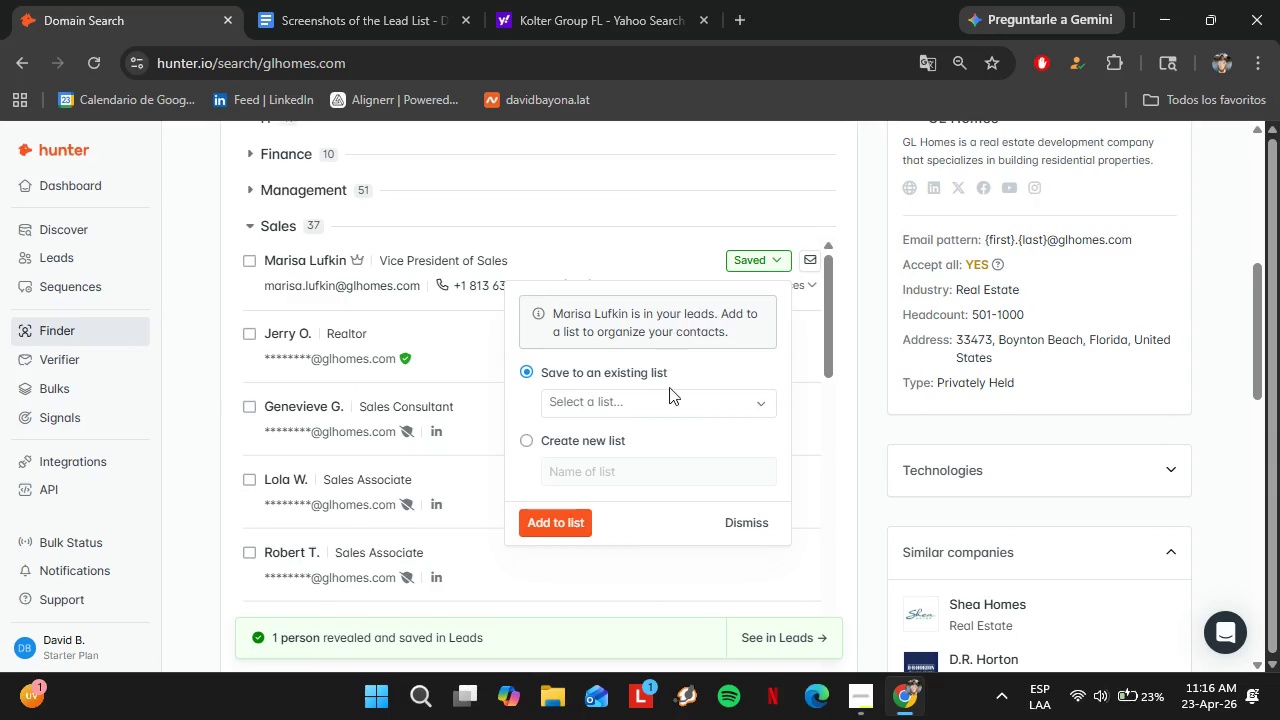 
left_click([668, 398])
 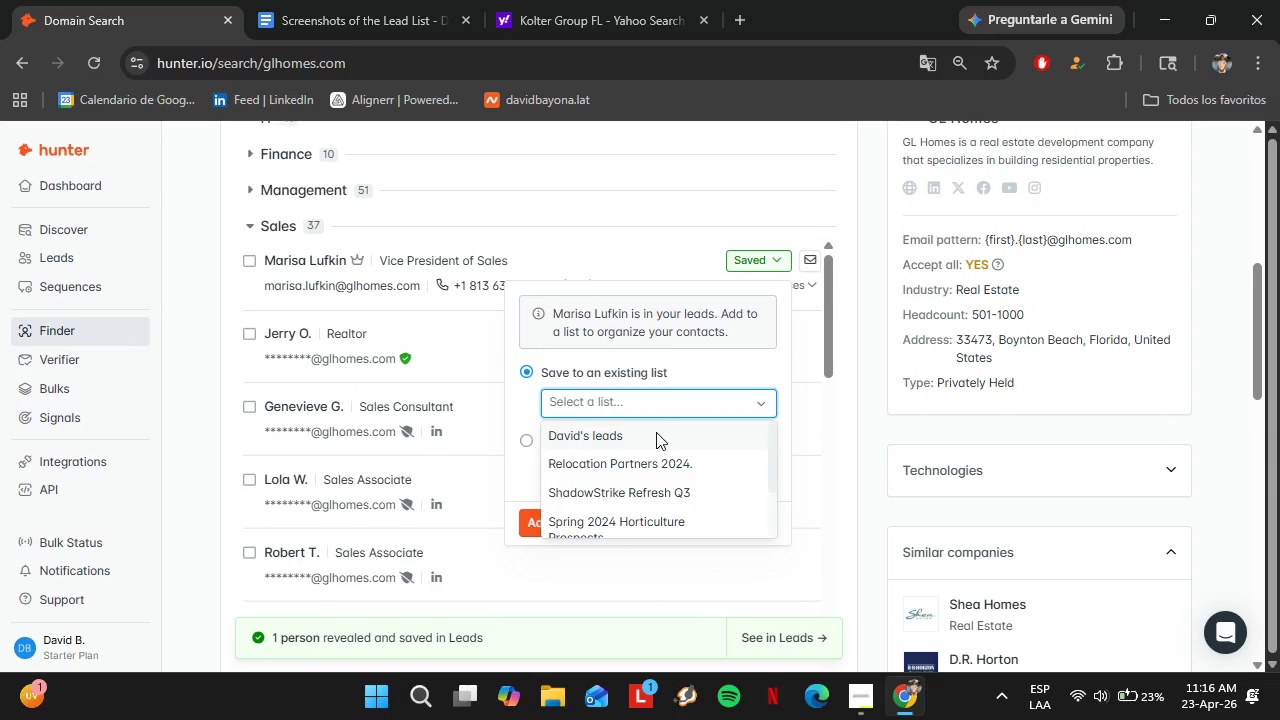 
scroll: coordinate [655, 442], scroll_direction: down, amount: 1.0
 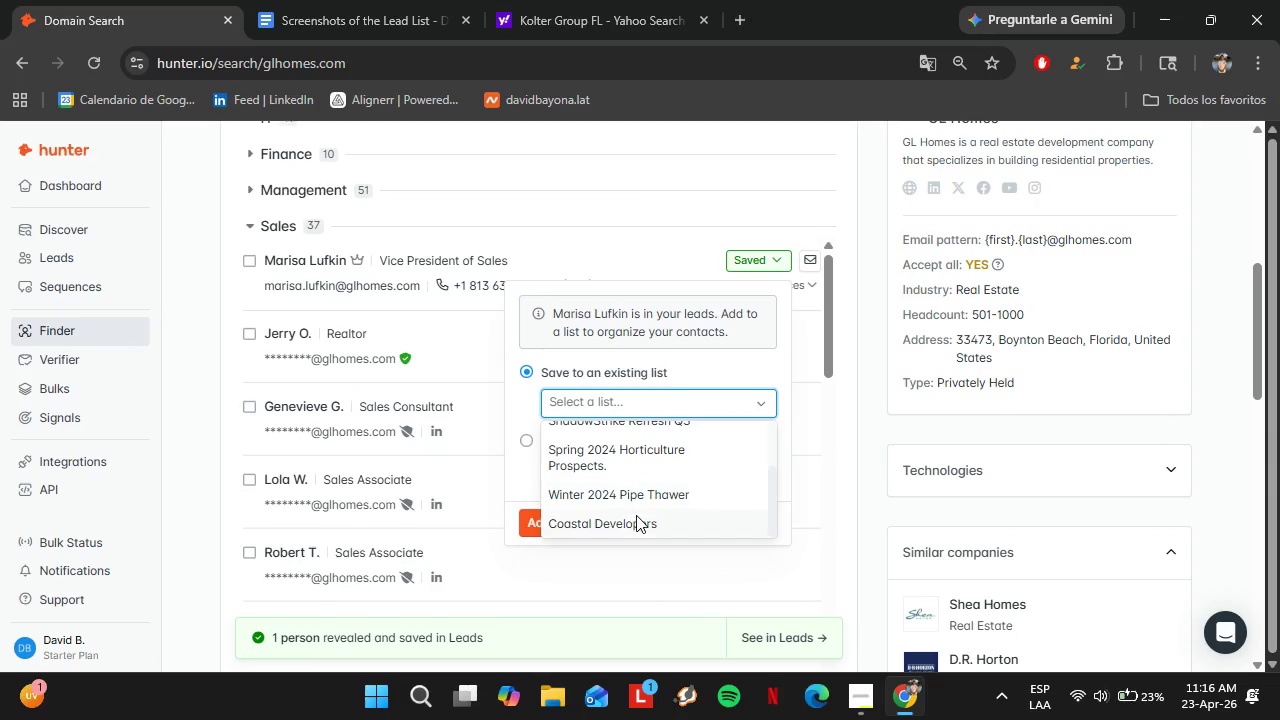 
left_click([636, 519])
 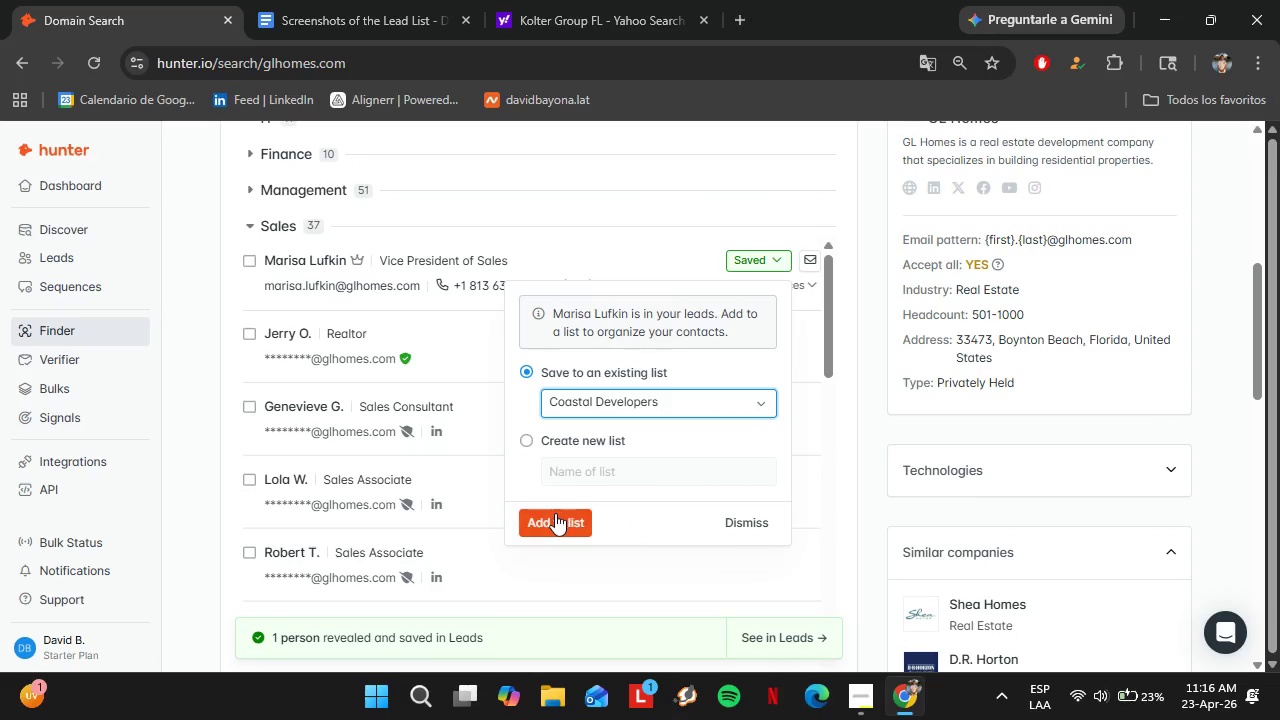 
left_click([555, 513])
 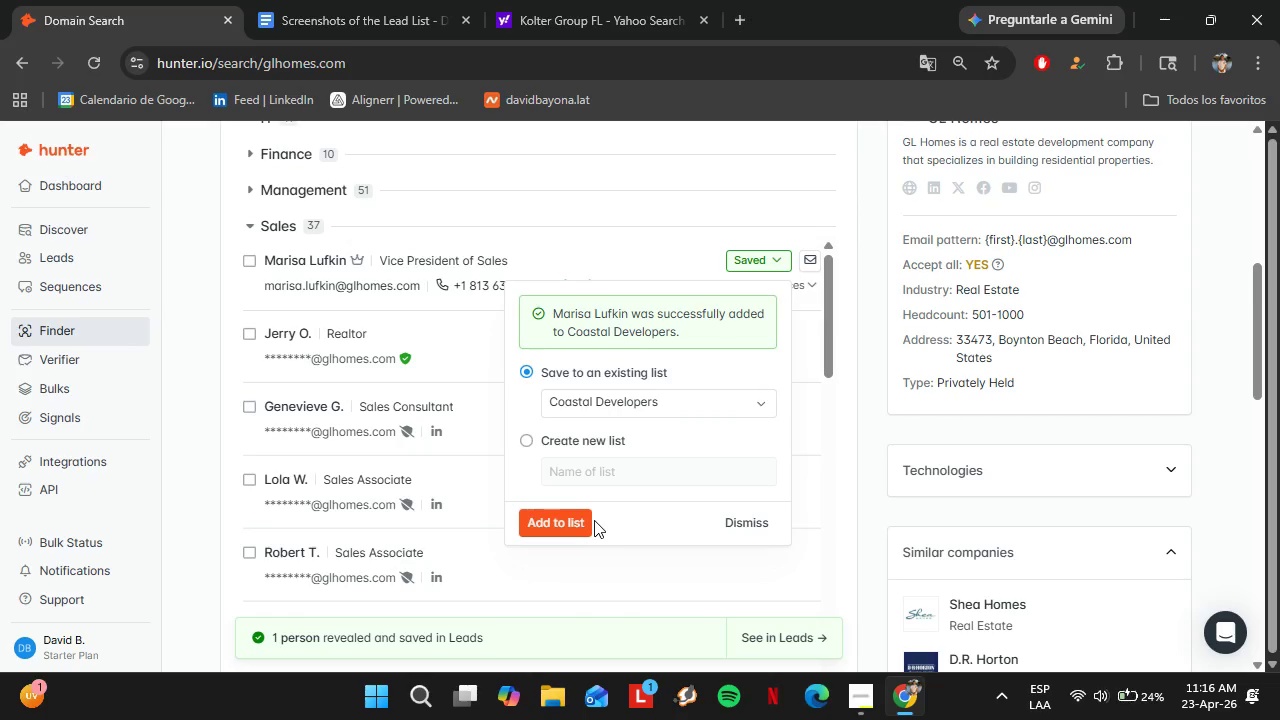 
wait(29.94)
 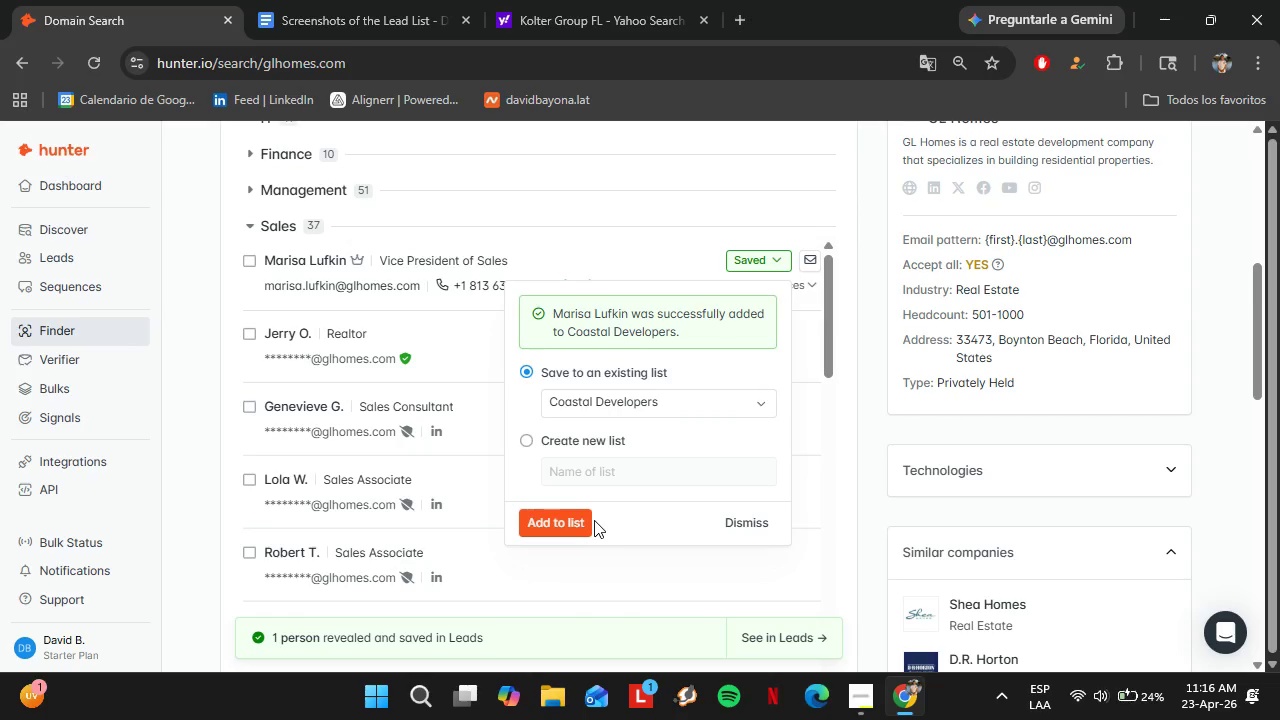 
scroll: coordinate [545, 507], scroll_direction: up, amount: 4.0
 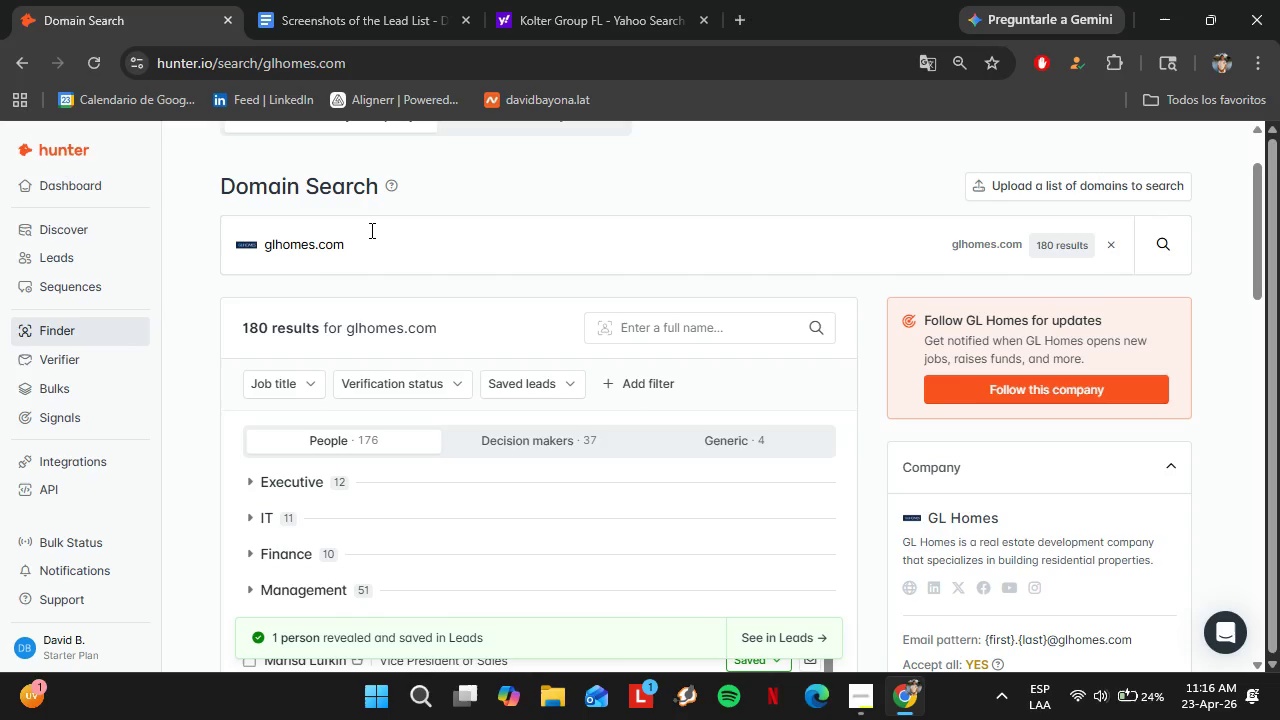 
triple_click([372, 229])
 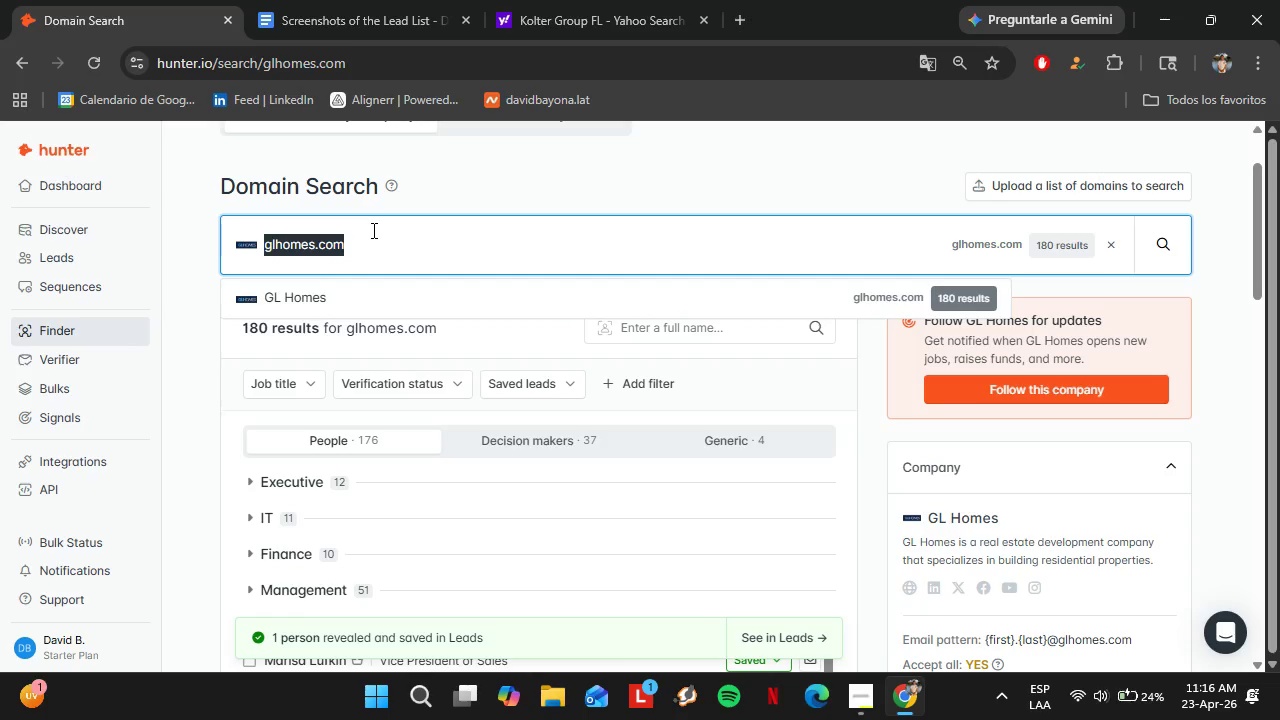 
type(lennar)
 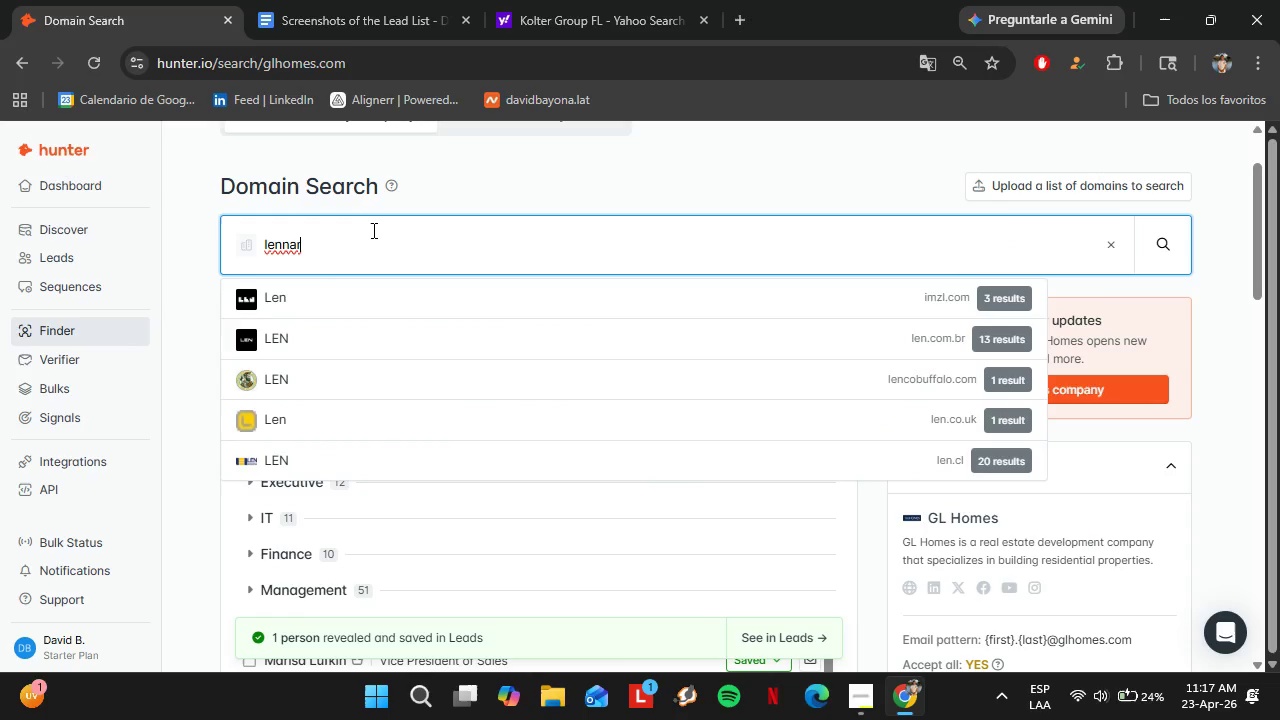 
type(.com)
 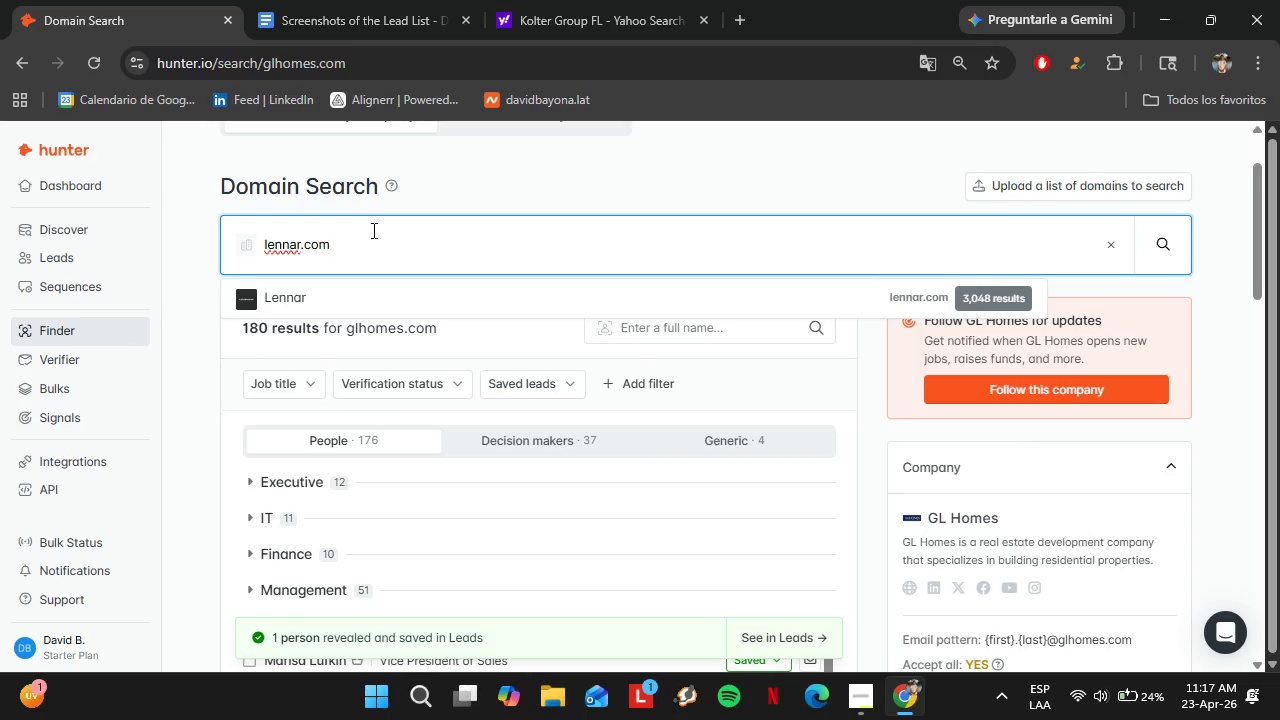 
key(ArrowDown)
 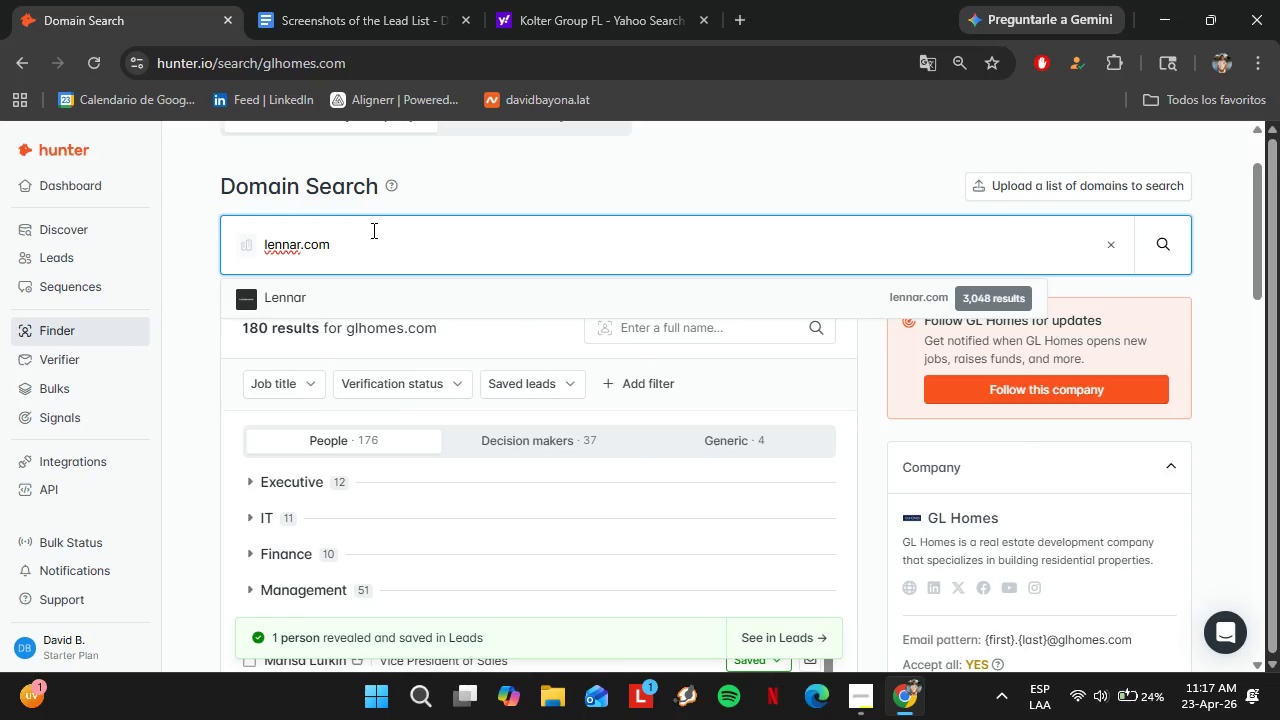 
key(Enter)
 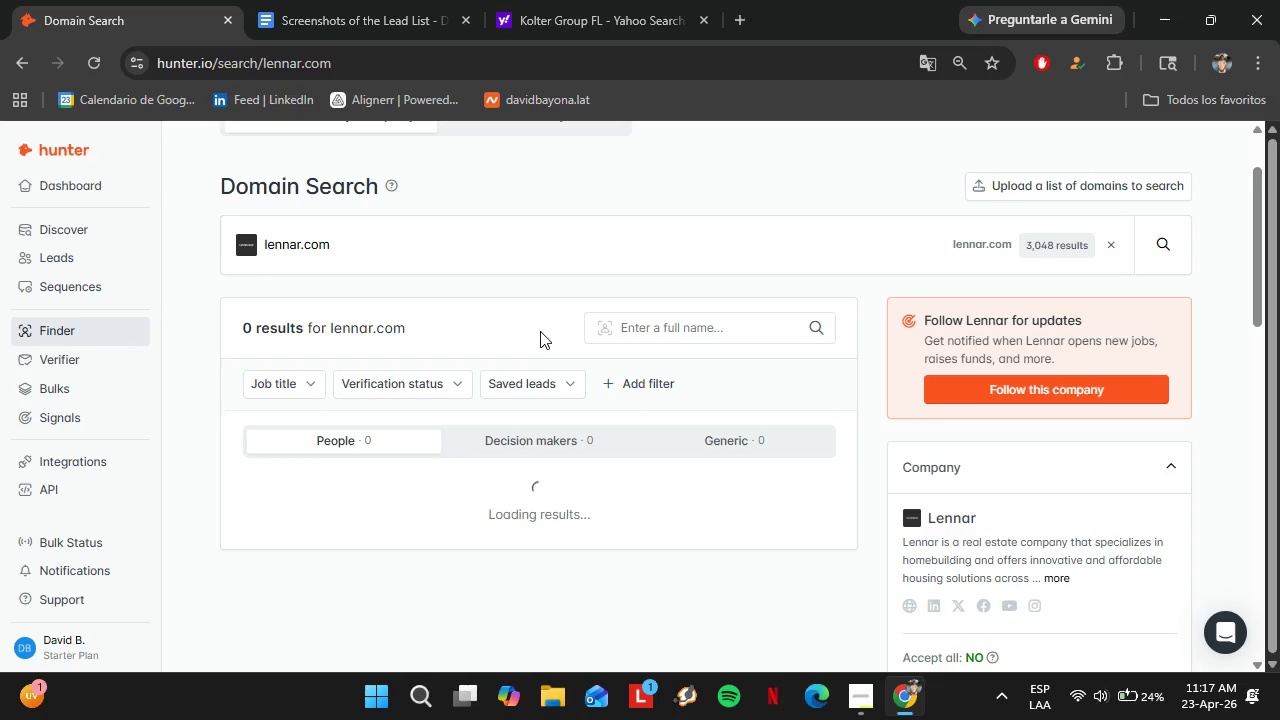 
scroll: coordinate [292, 498], scroll_direction: down, amount: 9.0
 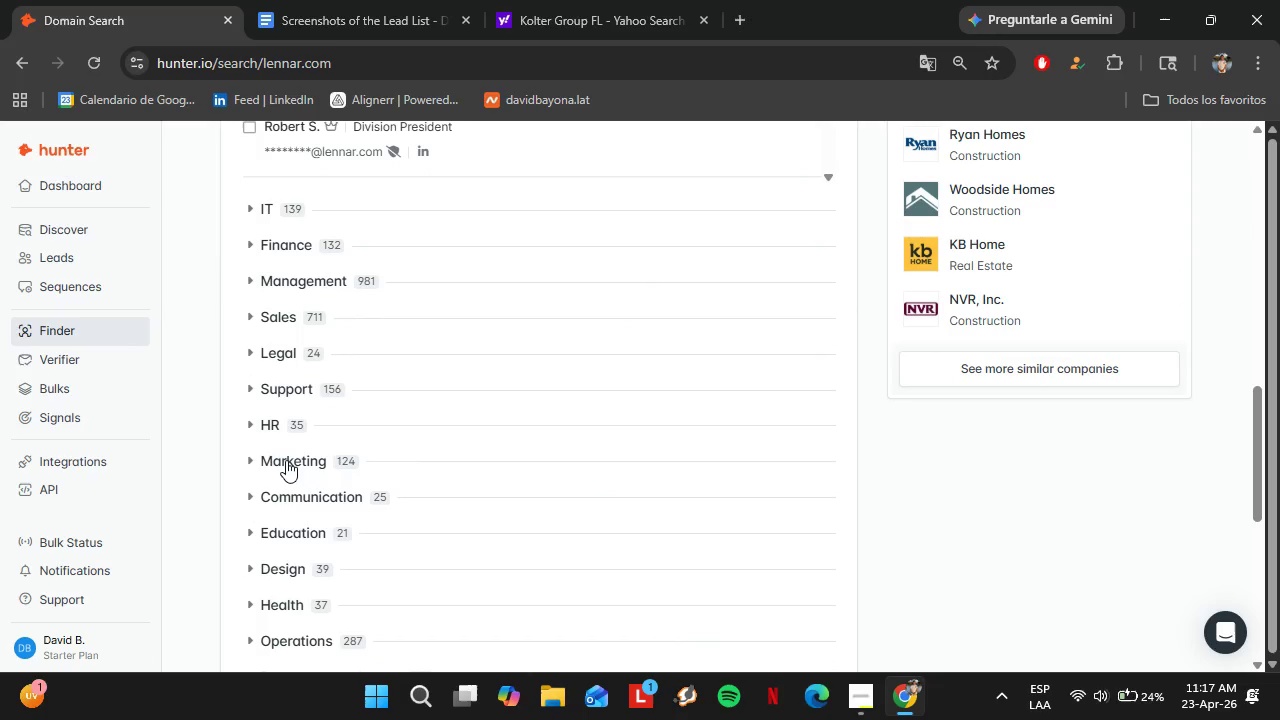 
left_click([286, 458])
 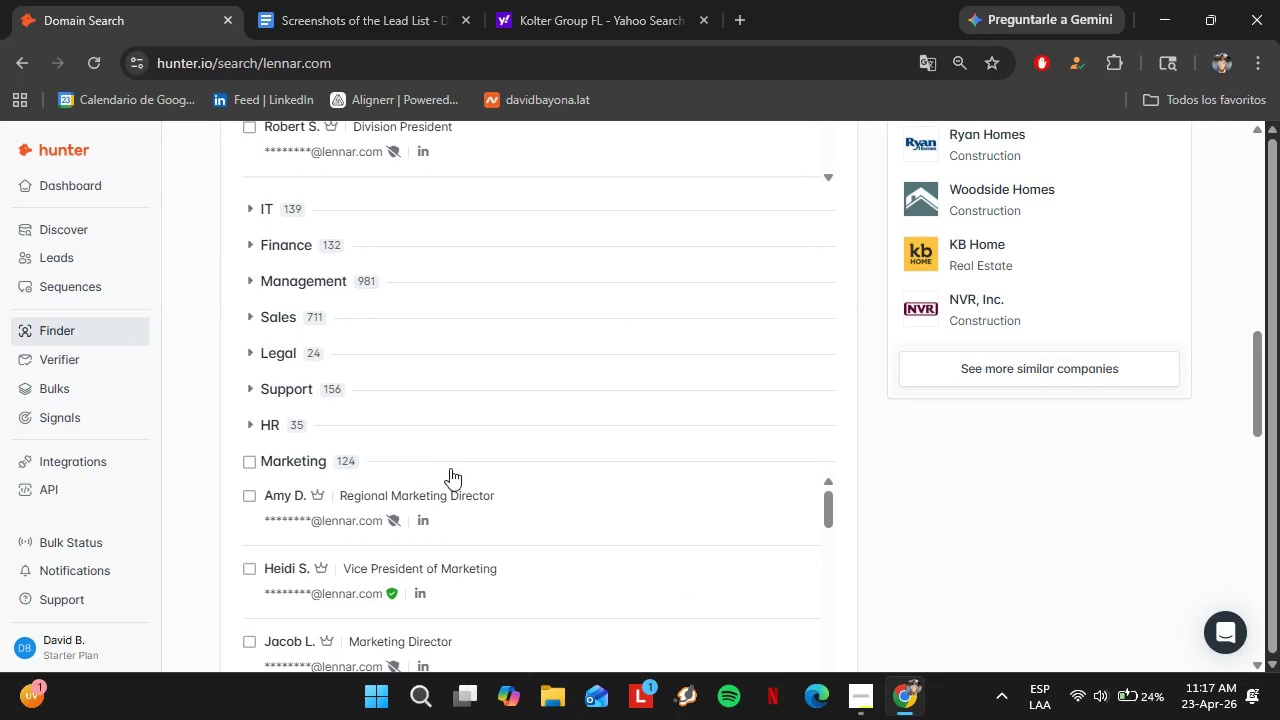 
scroll: coordinate [473, 472], scroll_direction: down, amount: 1.0
 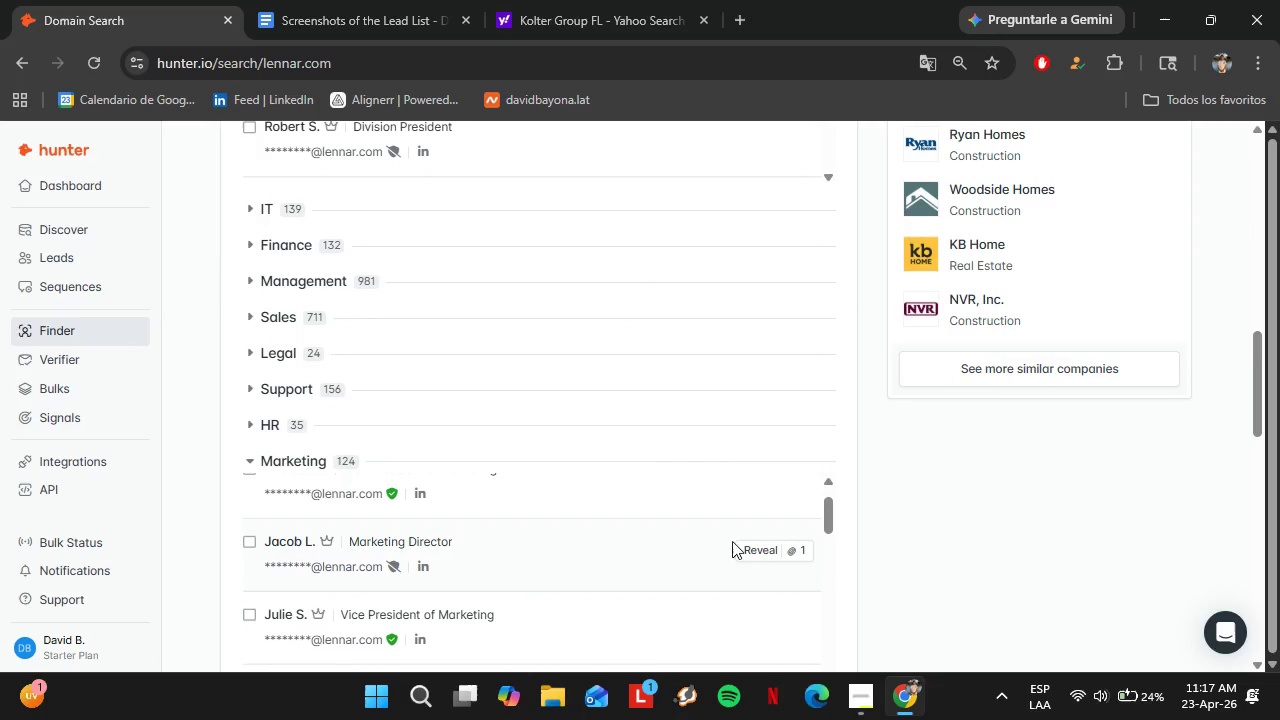 
left_click([756, 543])
 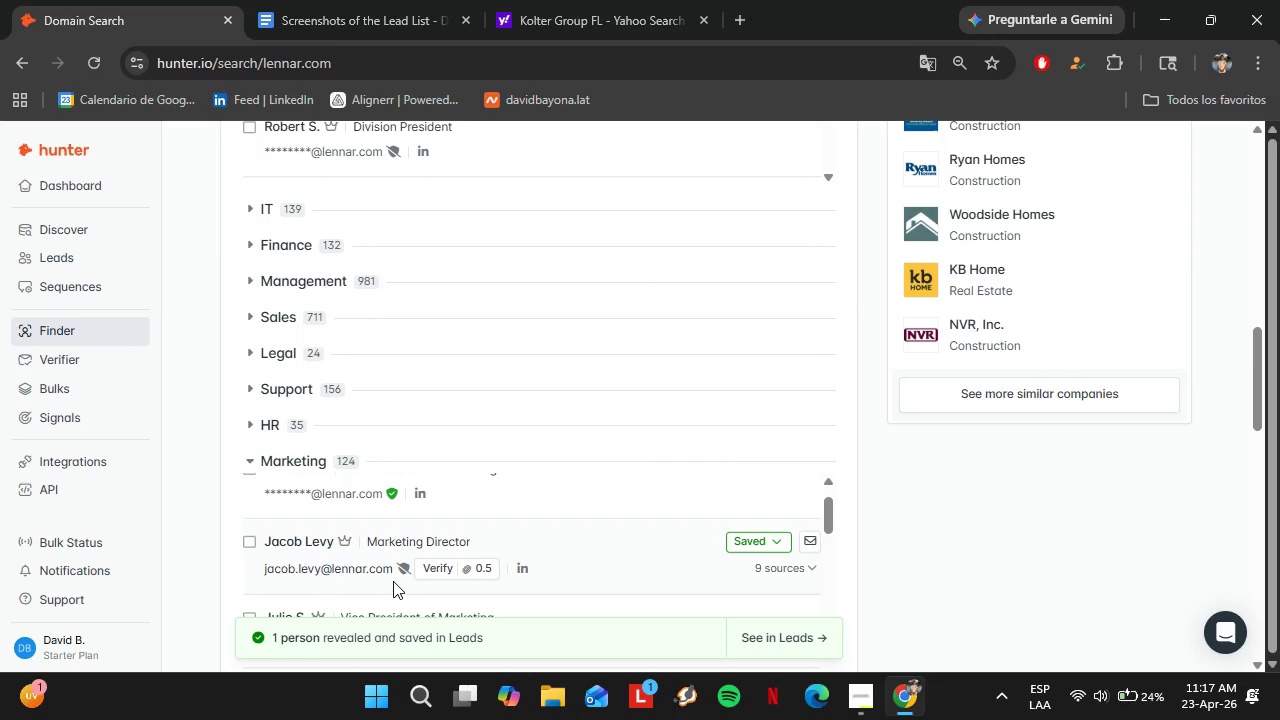 
left_click([437, 572])
 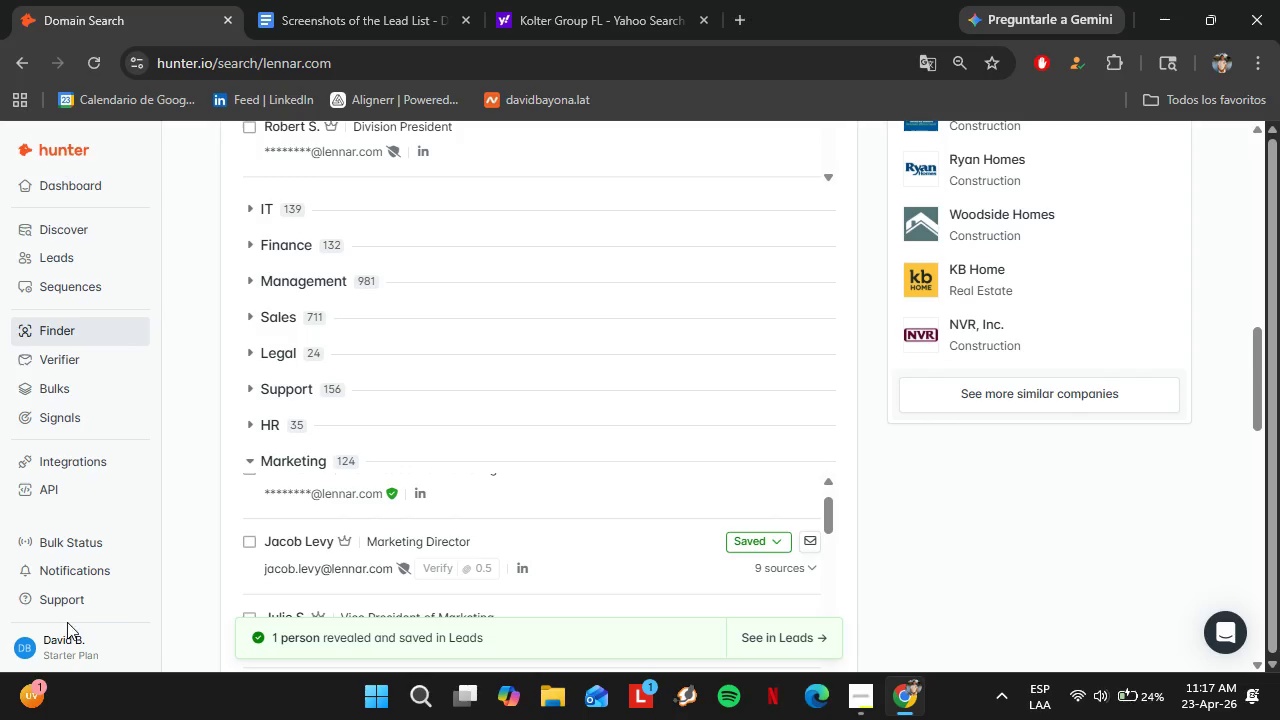 
left_click([82, 642])
 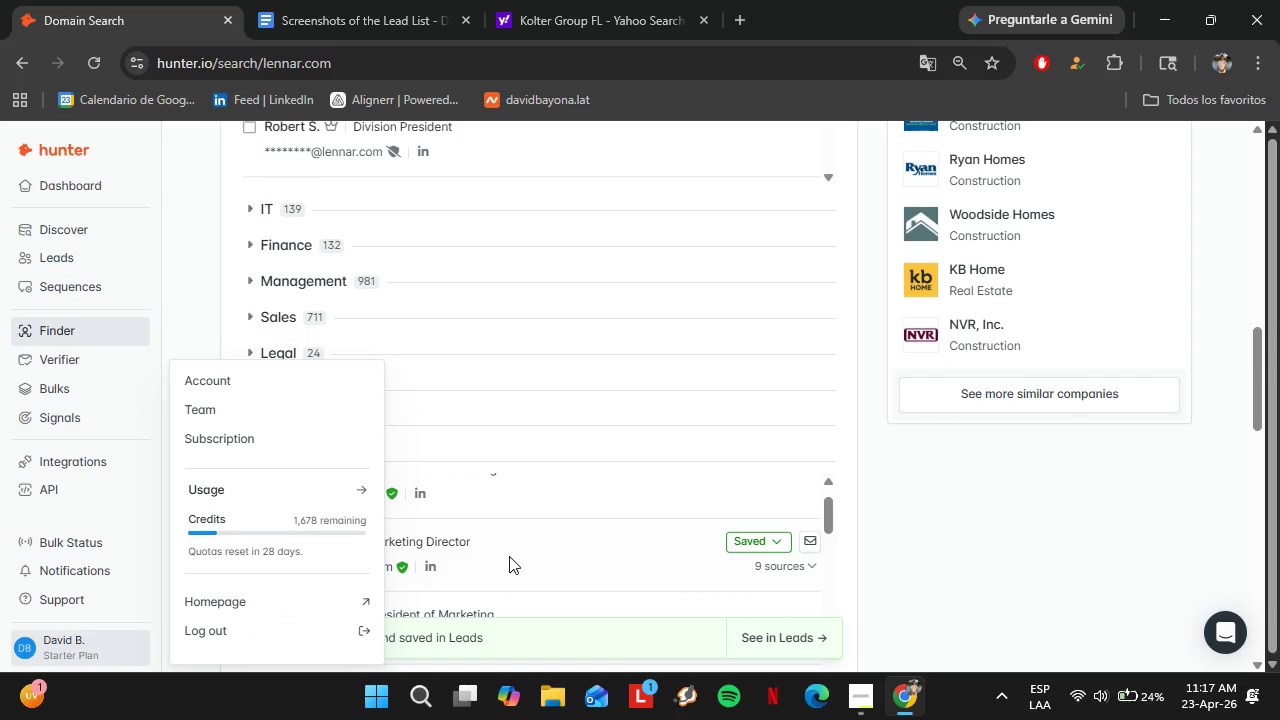 
left_click([588, 554])
 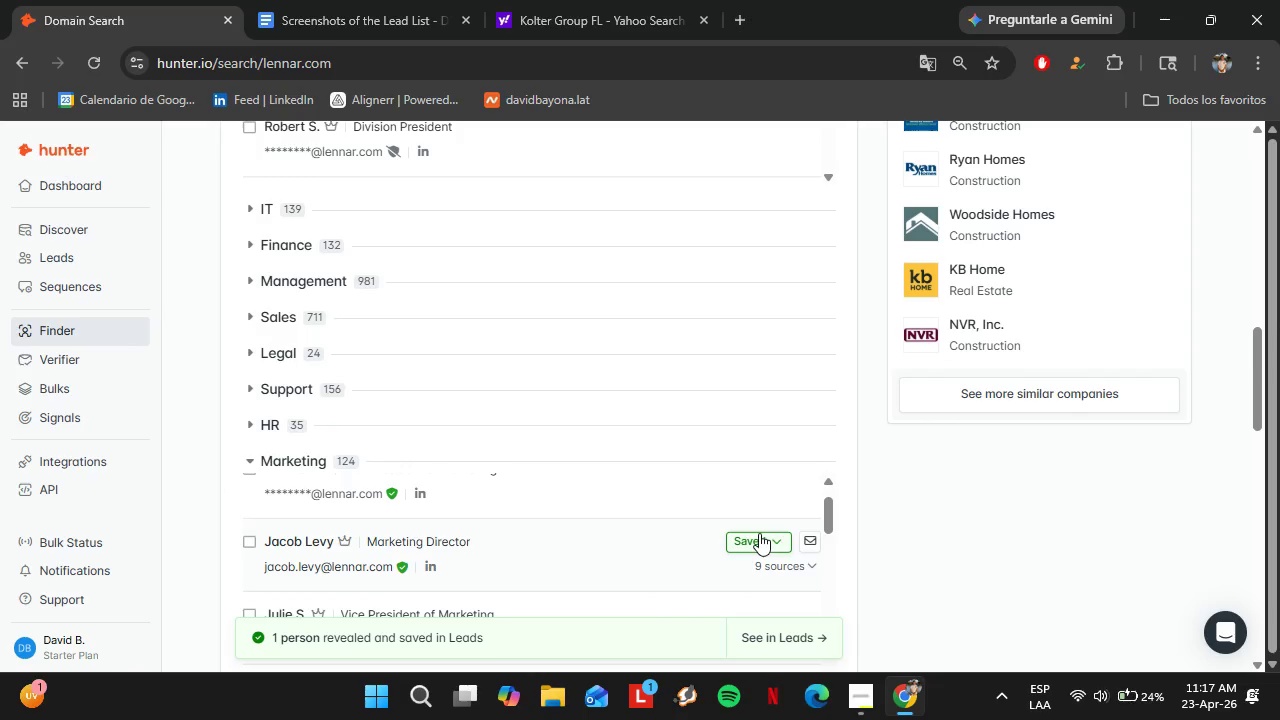 
left_click([749, 541])
 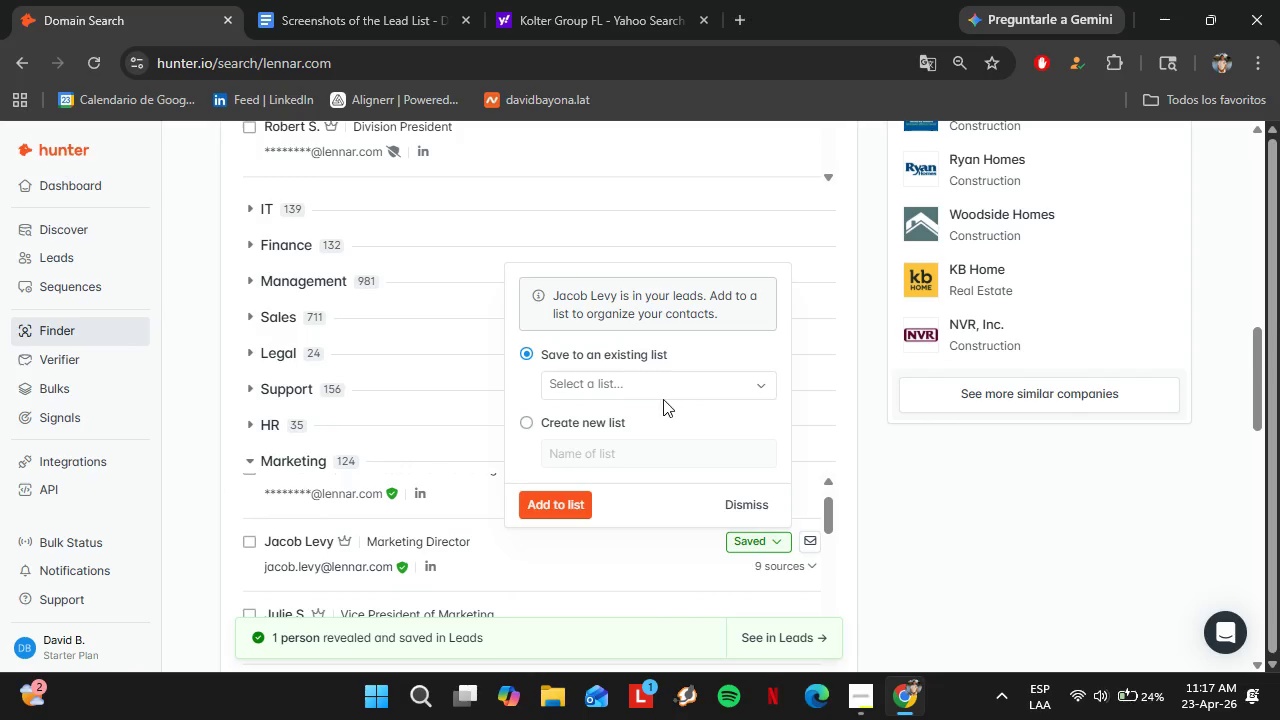 
left_click([656, 392])
 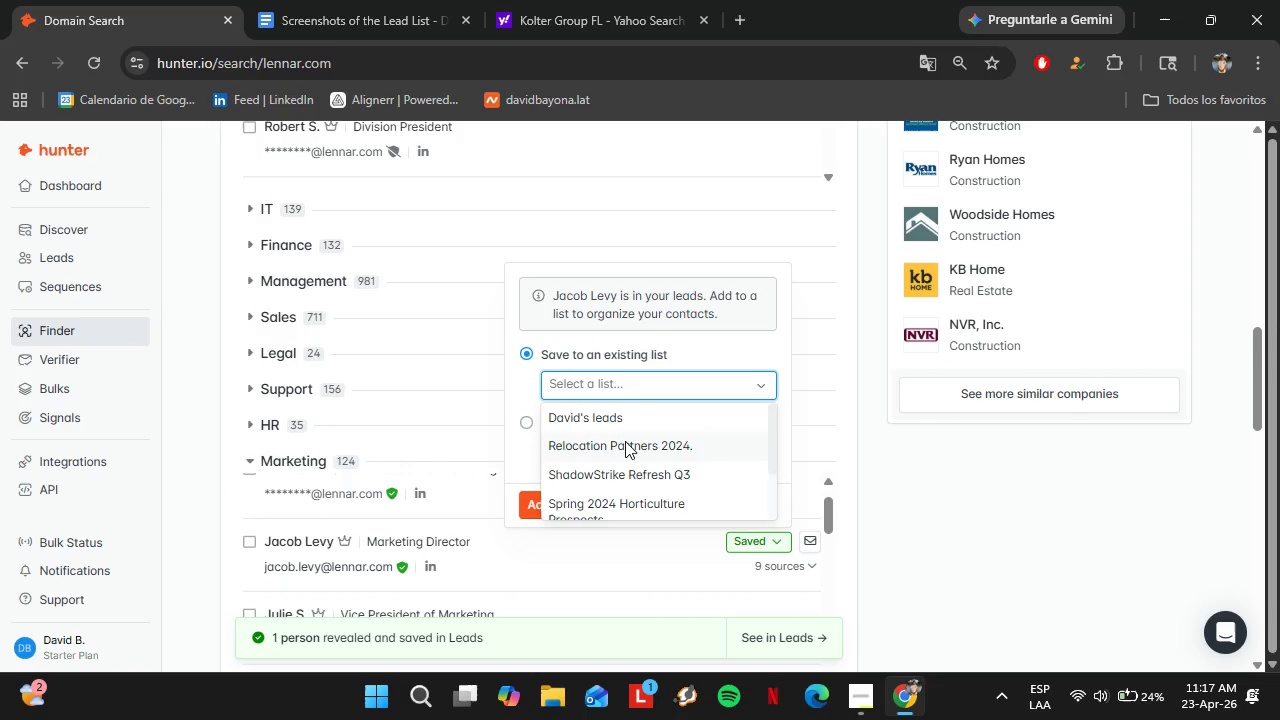 
scroll: coordinate [628, 440], scroll_direction: down, amount: 5.0
 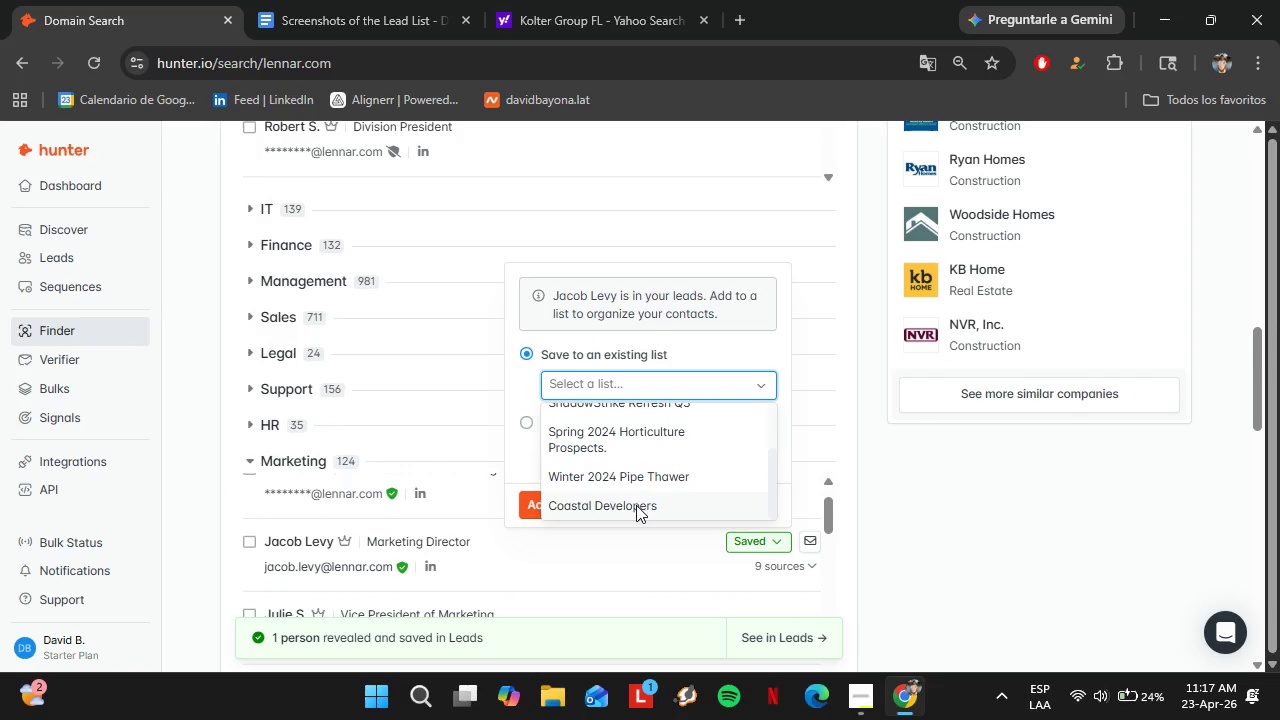 
left_click([636, 505])
 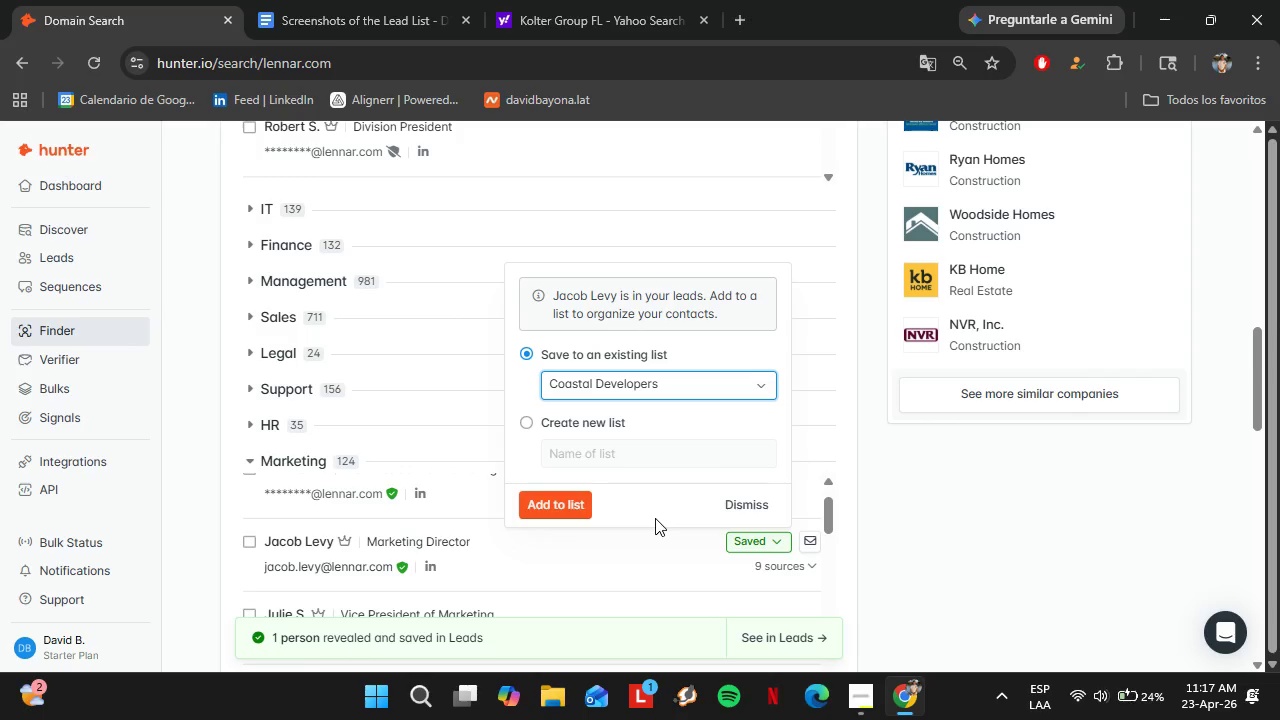 
wait(13.42)
 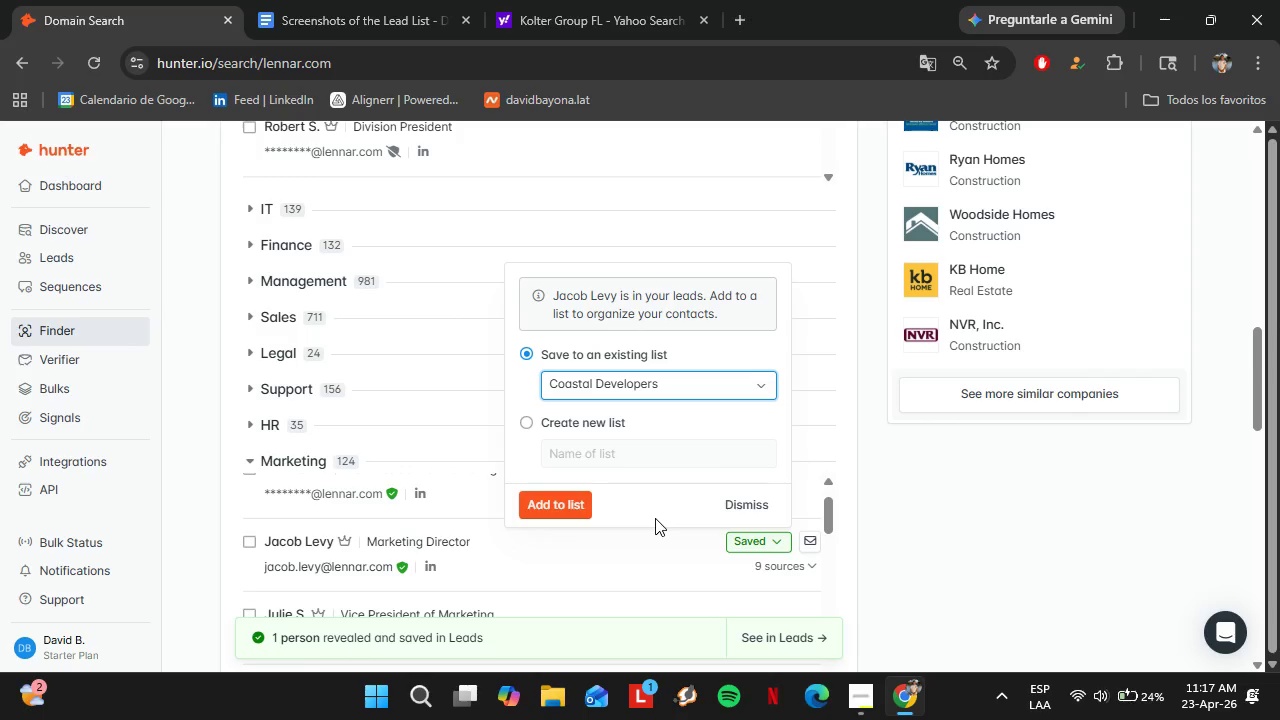 
left_click([547, 502])
 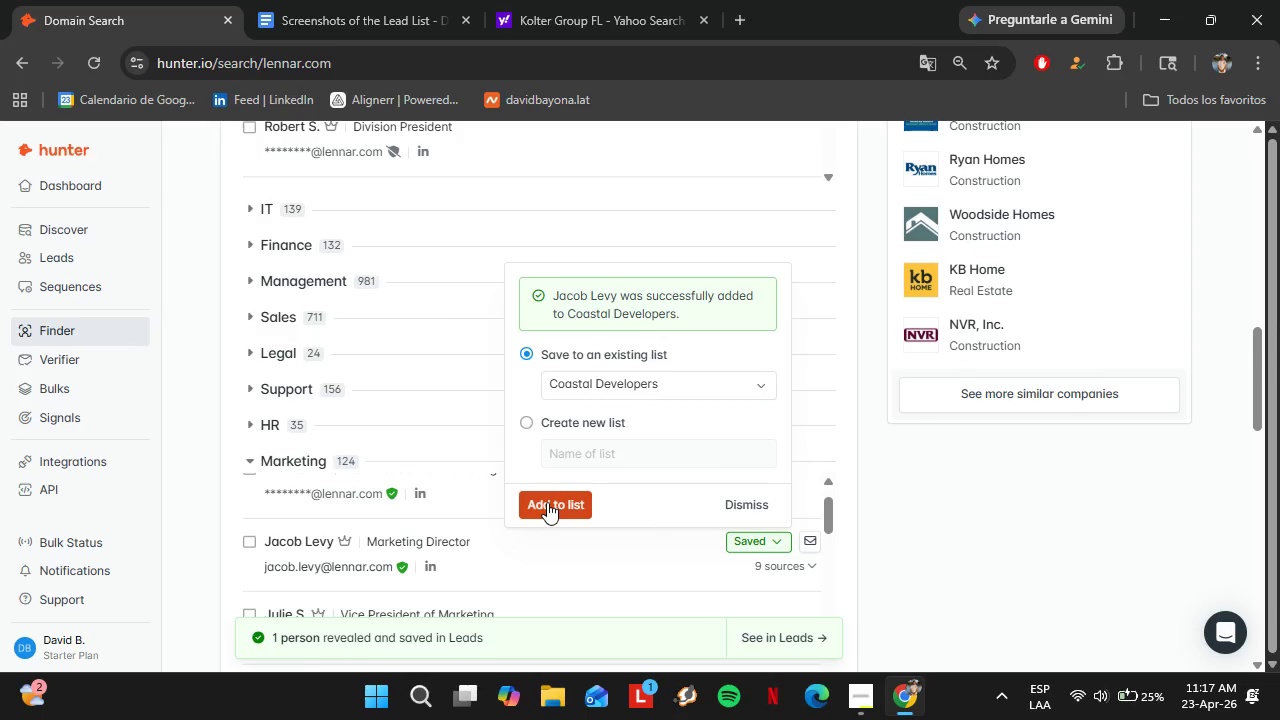 
wait(17.41)
 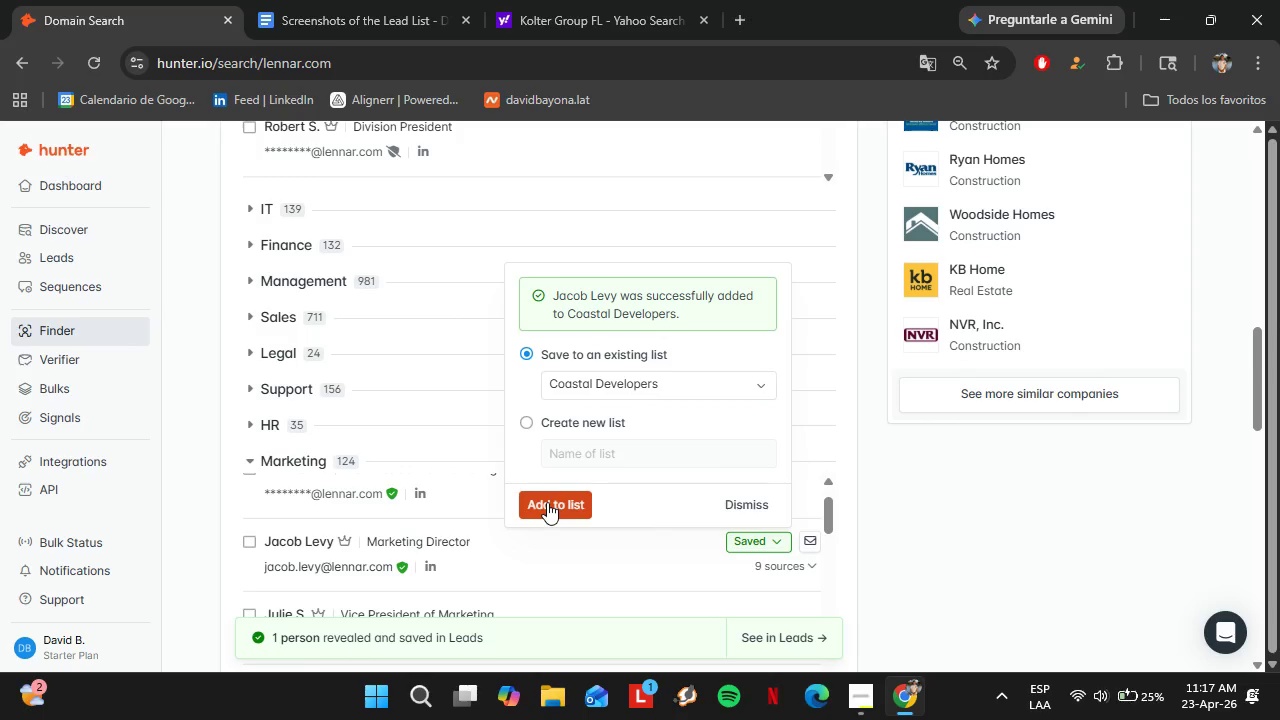 
left_click([757, 500])
 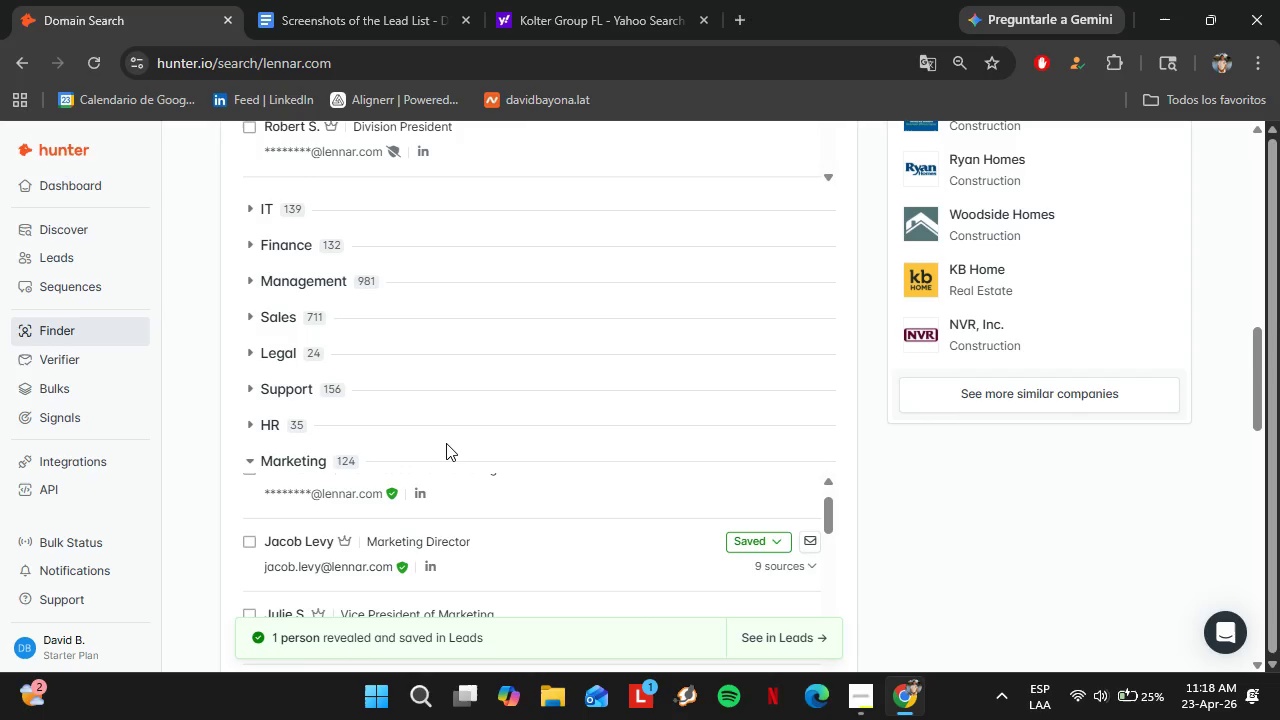 
wait(14.25)
 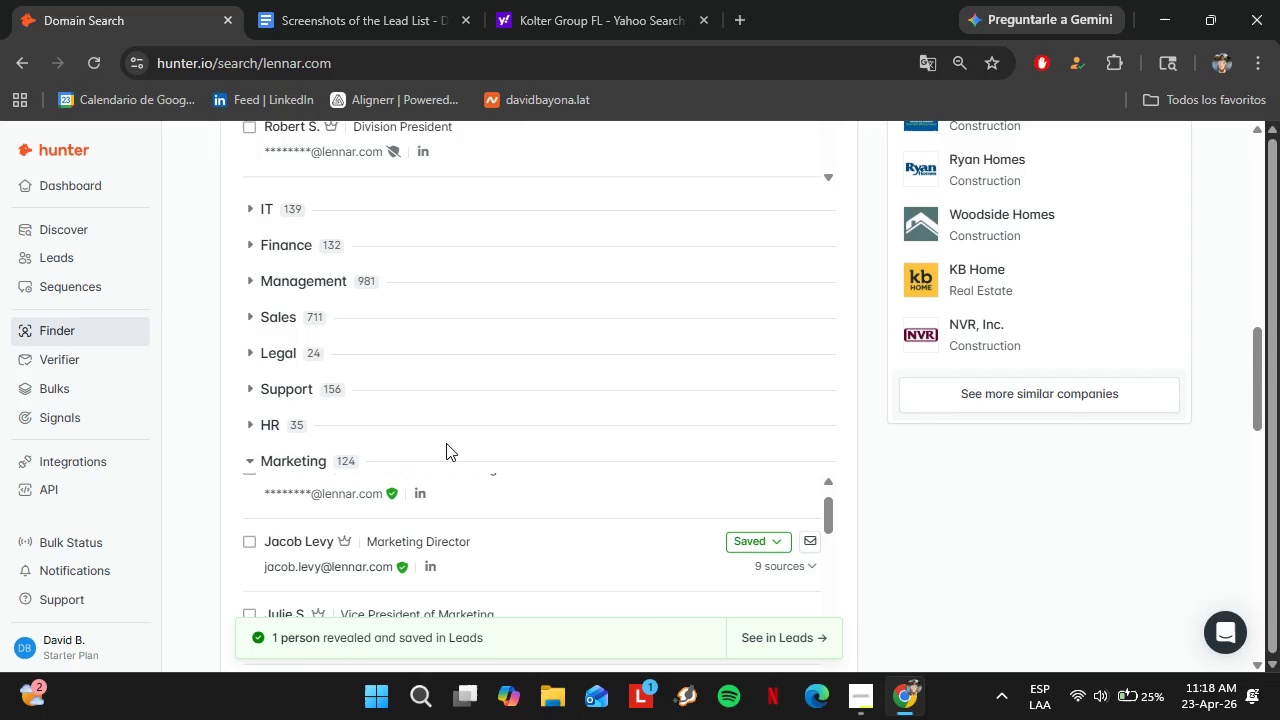 
scroll: coordinate [541, 442], scroll_direction: down, amount: 1.0
 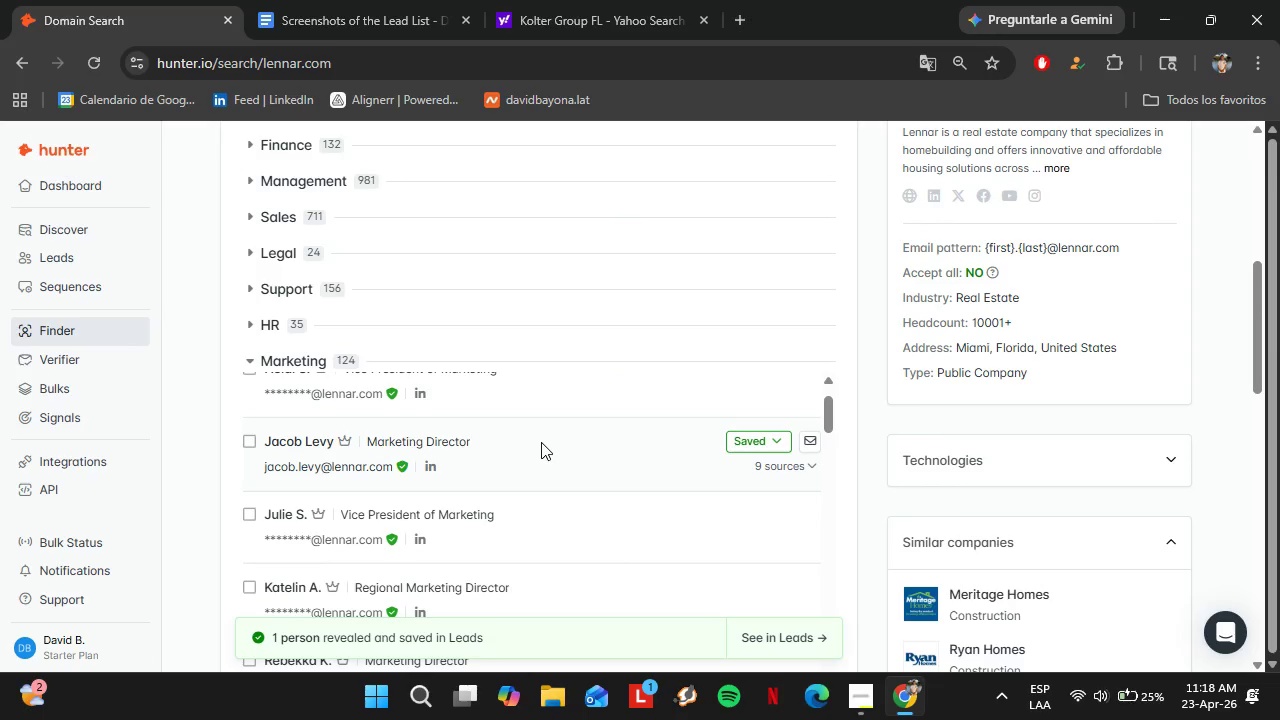 
scroll: coordinate [466, 369], scroll_direction: up, amount: 8.0
 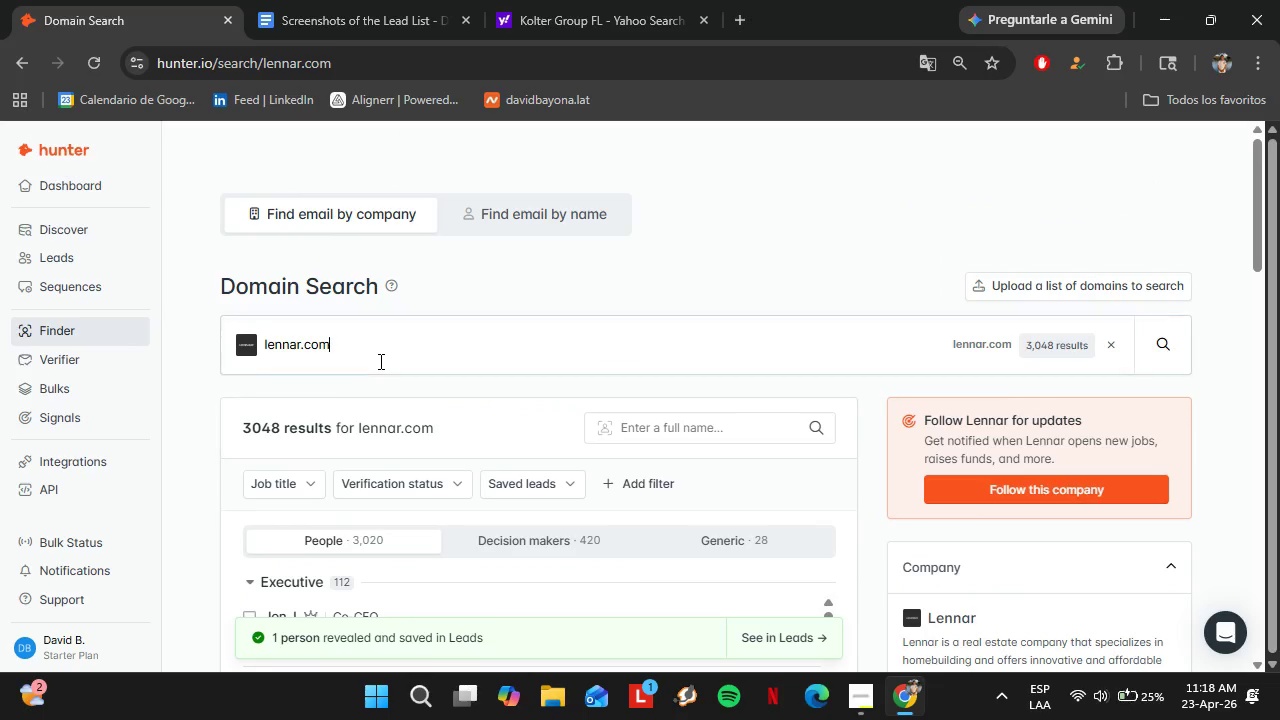 
double_click([379, 361])
 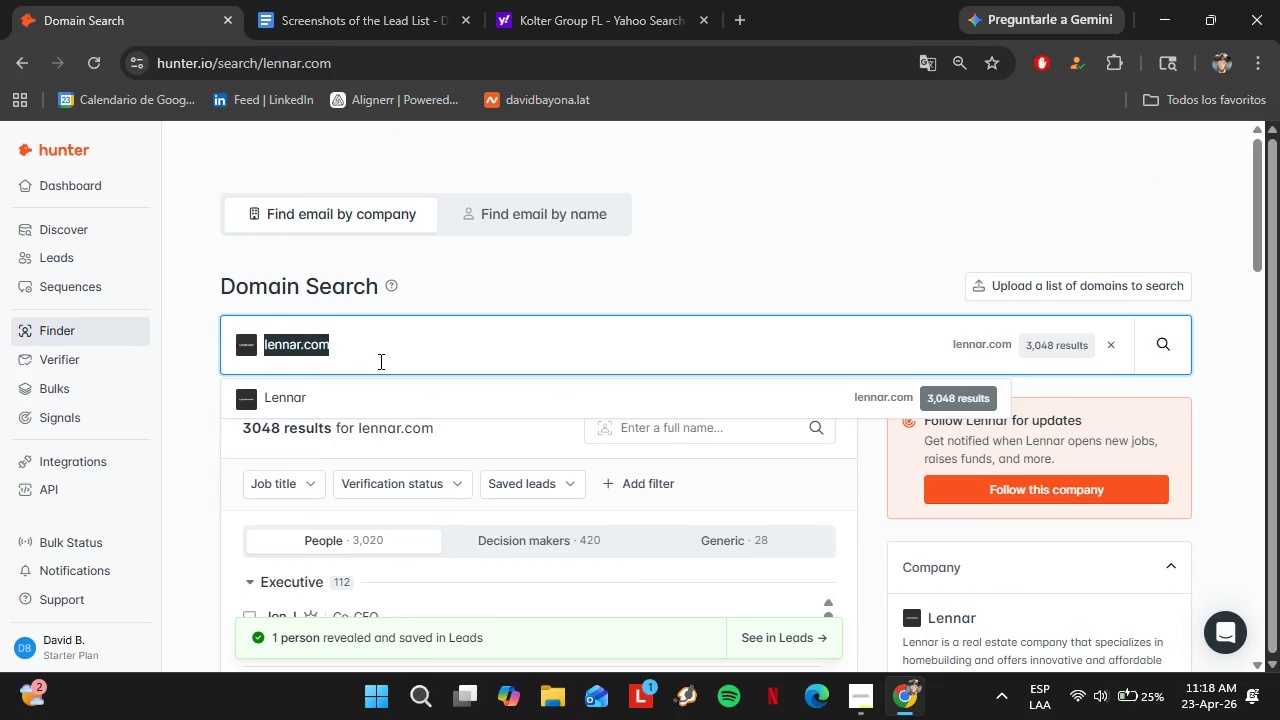 
triple_click([379, 361])
 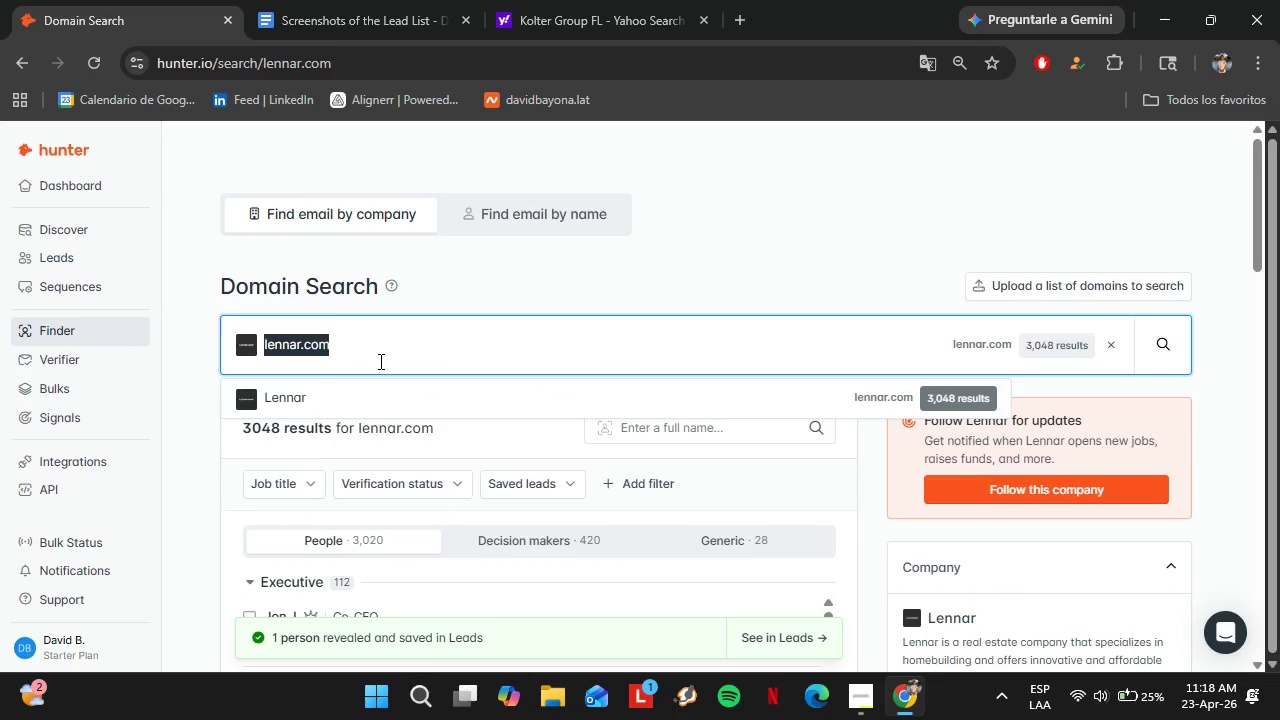 
type(o)
key(Backspace)
key(Backspace)
type(pacificcoast)
 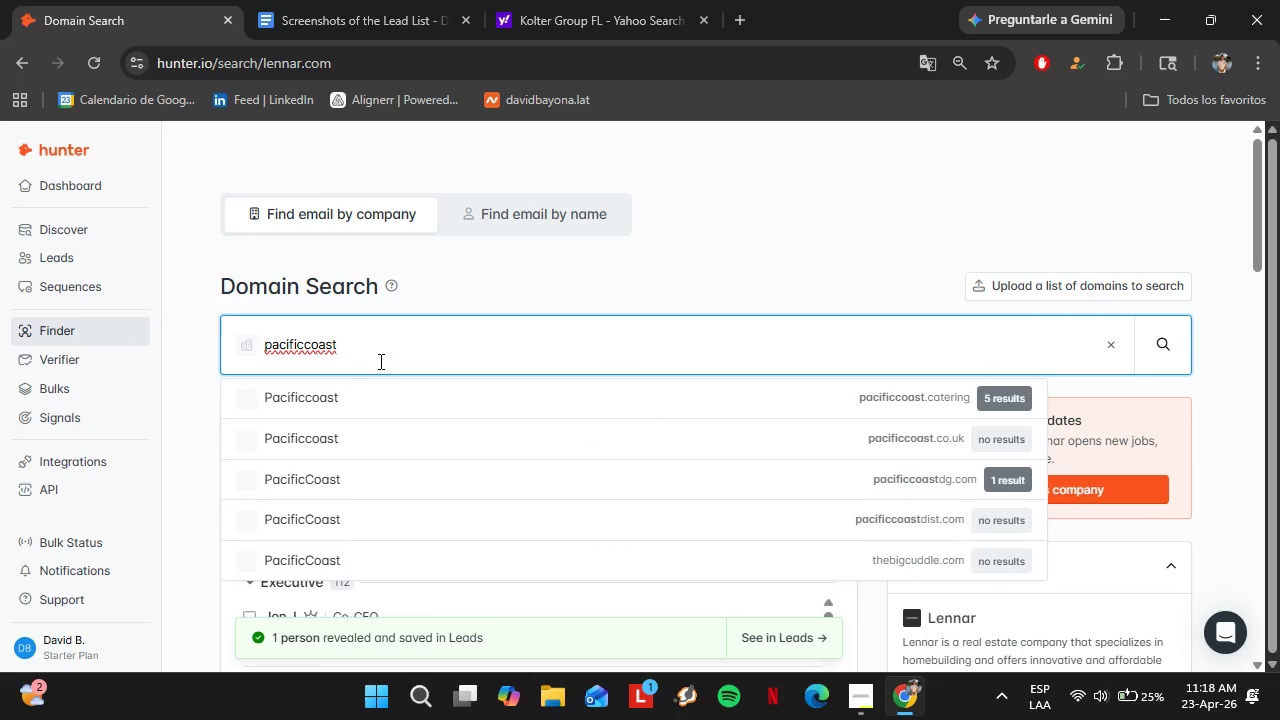 
type(nationa)
 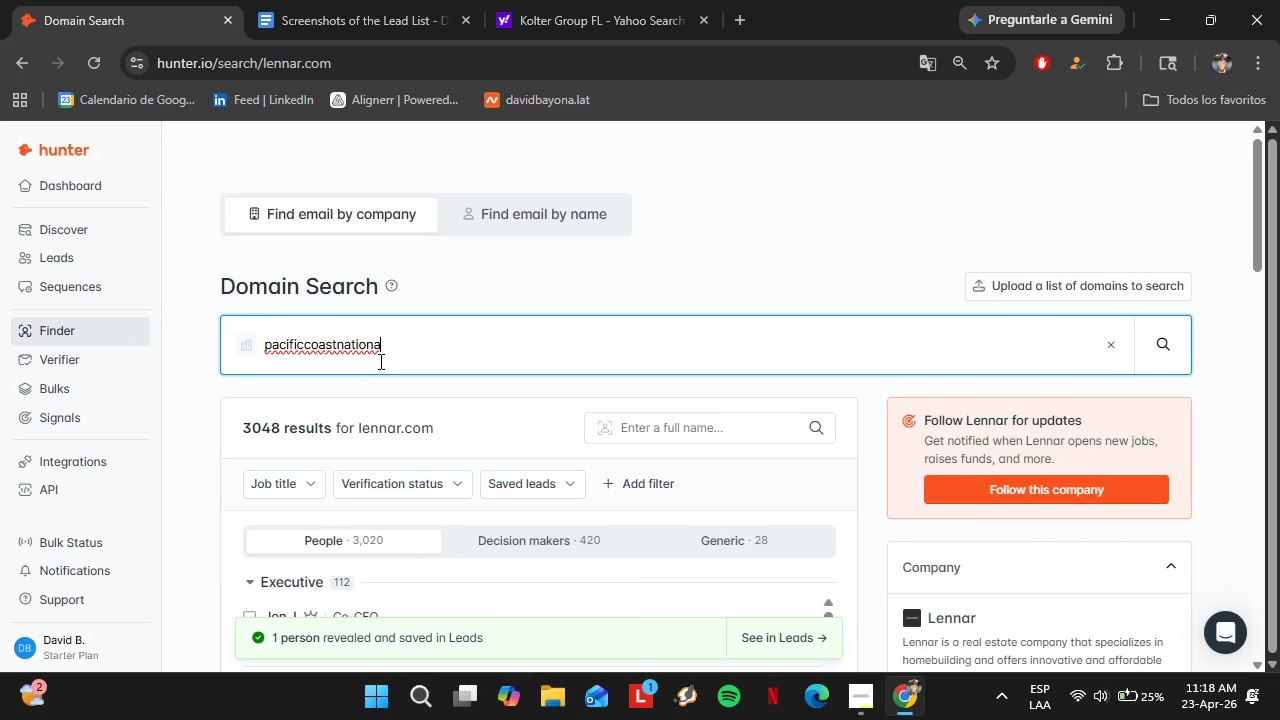 
type(l.com)
 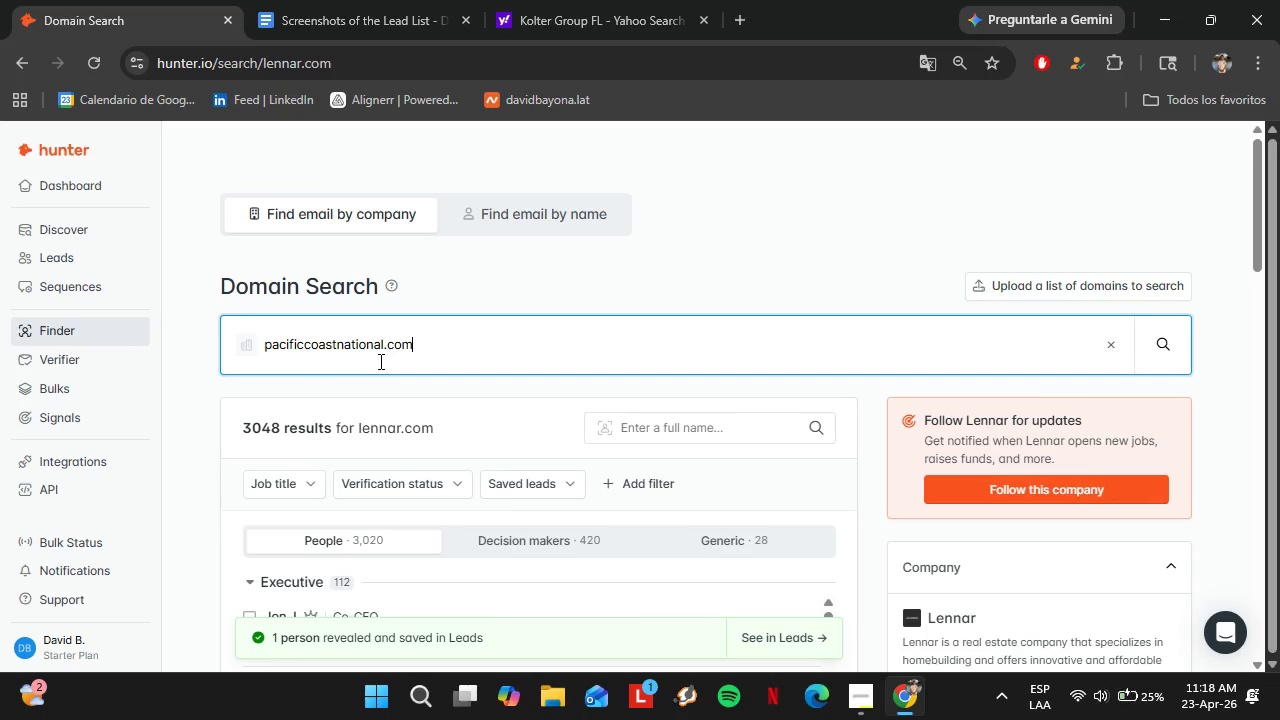 
key(Enter)
 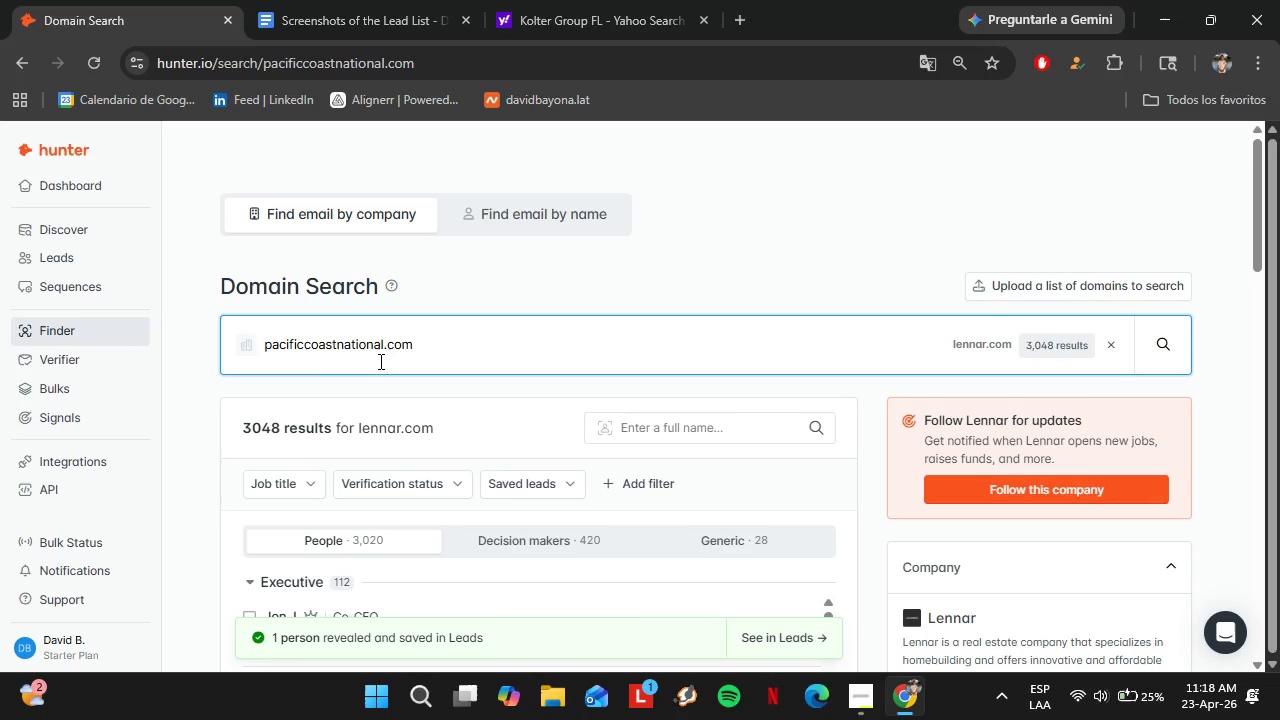 
key(Enter)
 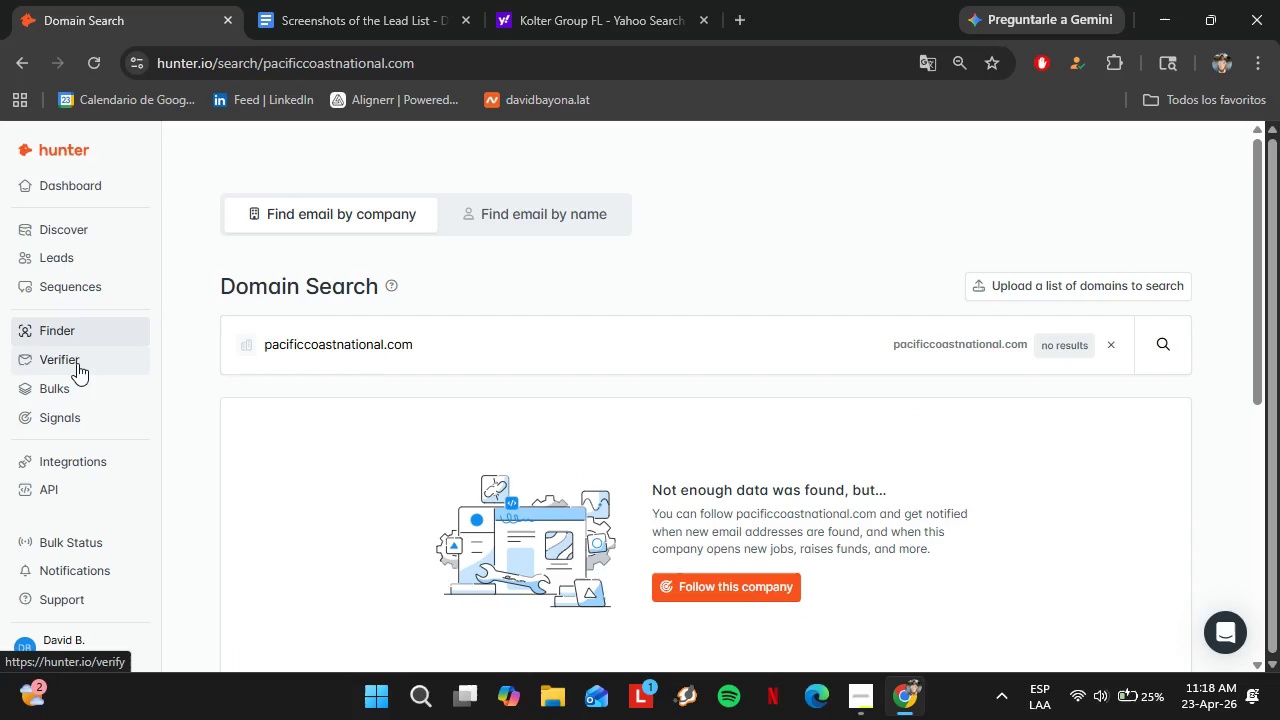 
left_click([79, 230])
 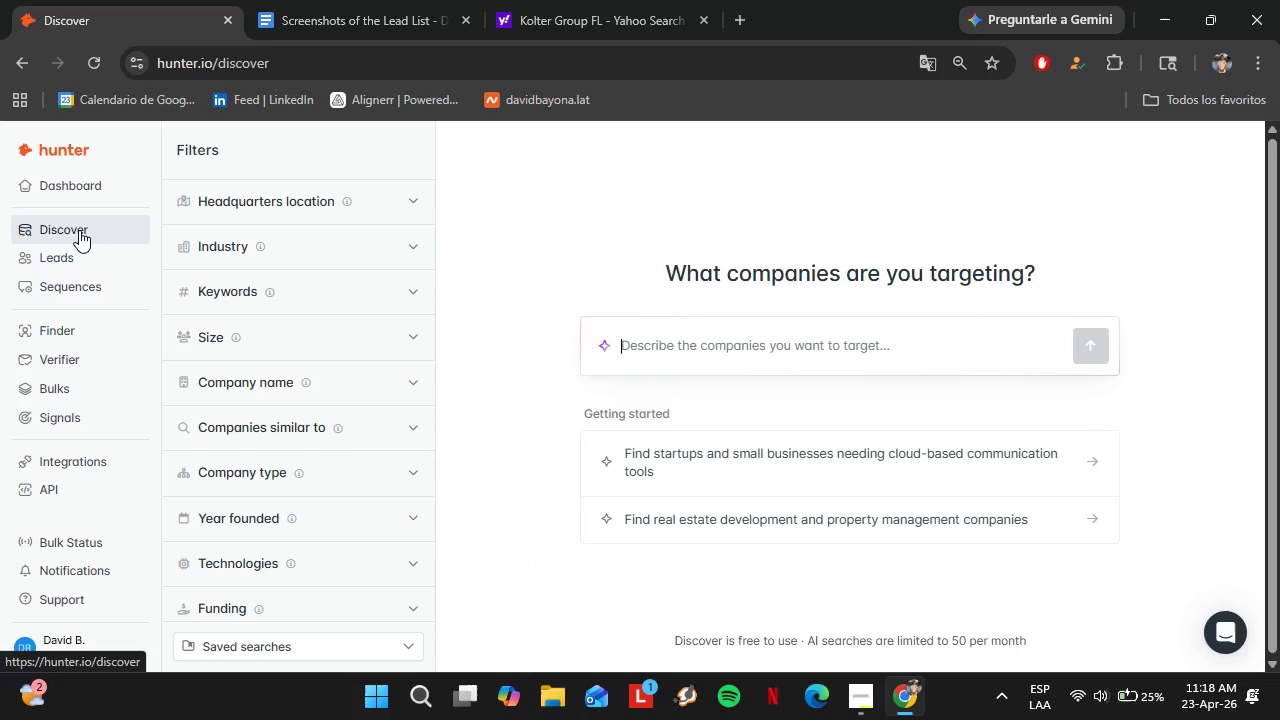 
wait(10.56)
 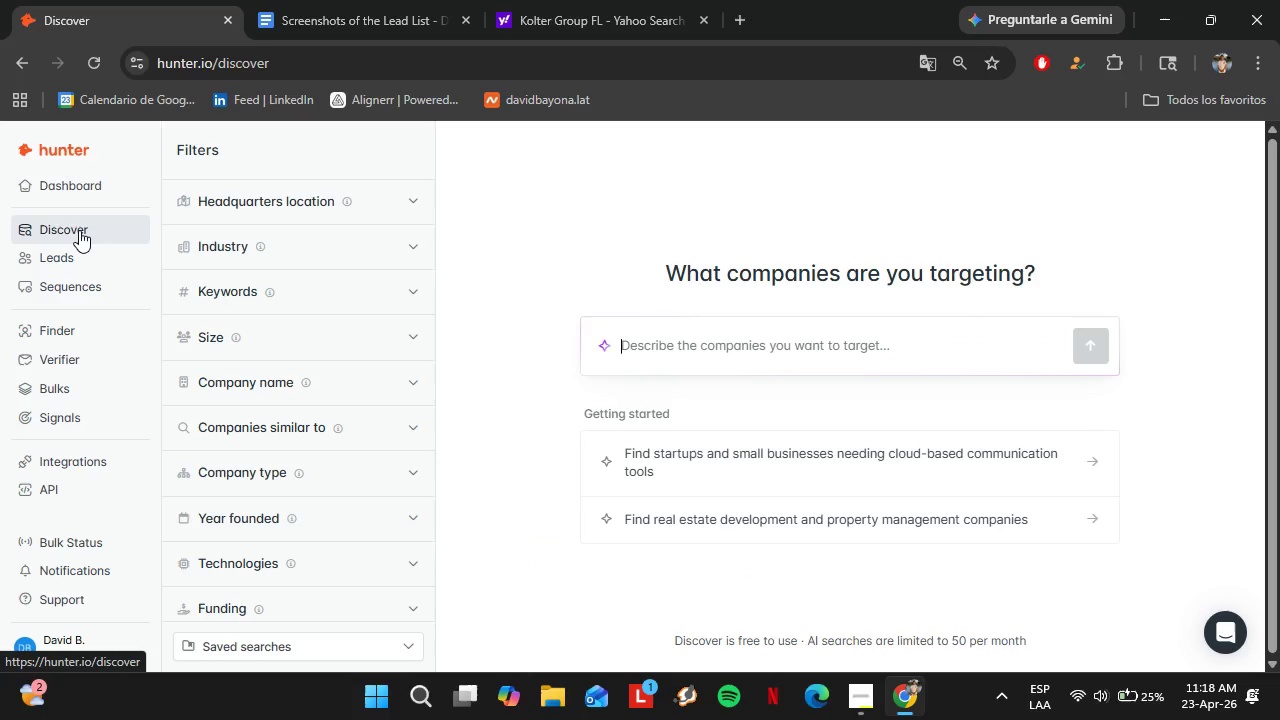 
left_click([314, 389])
 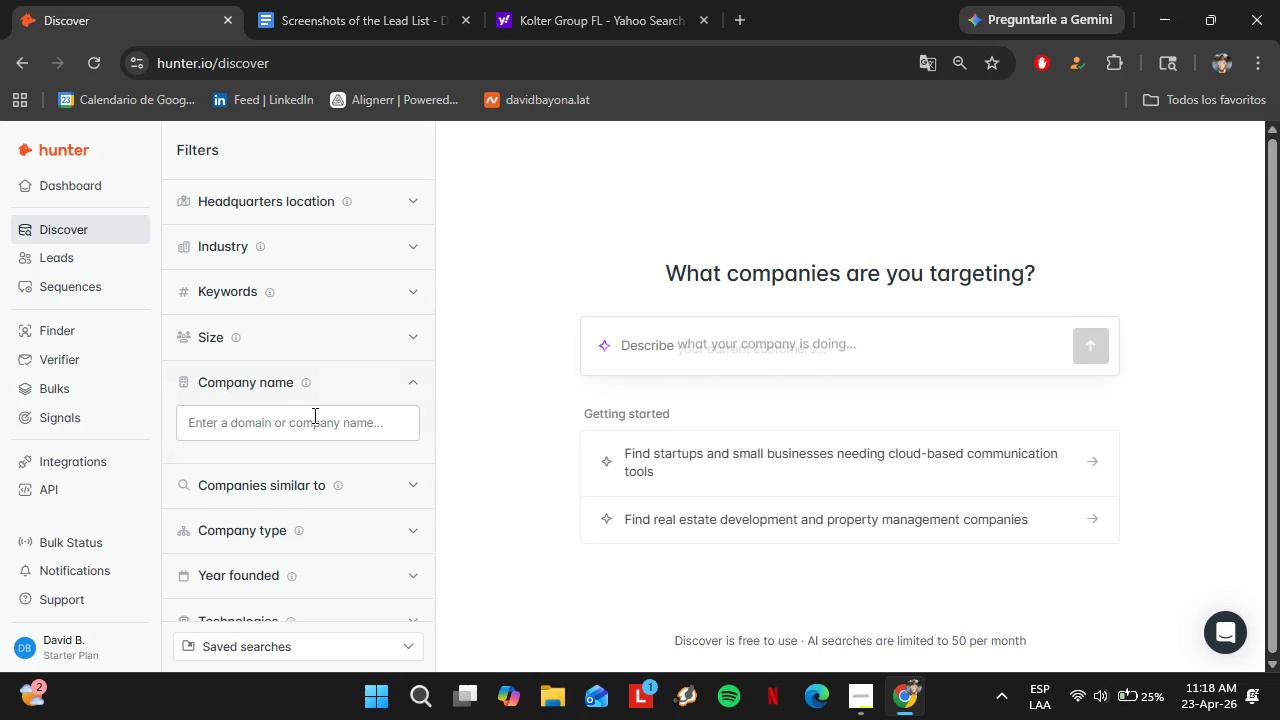 
left_click([314, 415])
 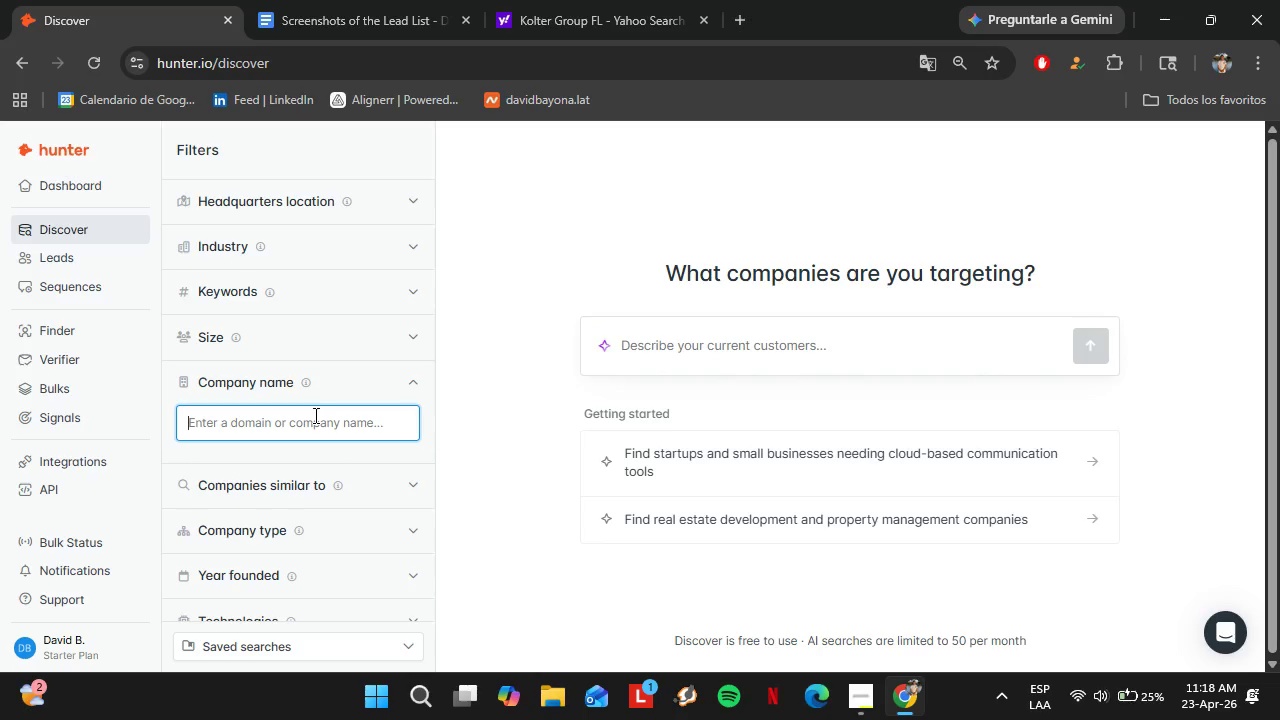 
type(Pacific Coast Nato)
key(Backspace)
type(ional)
 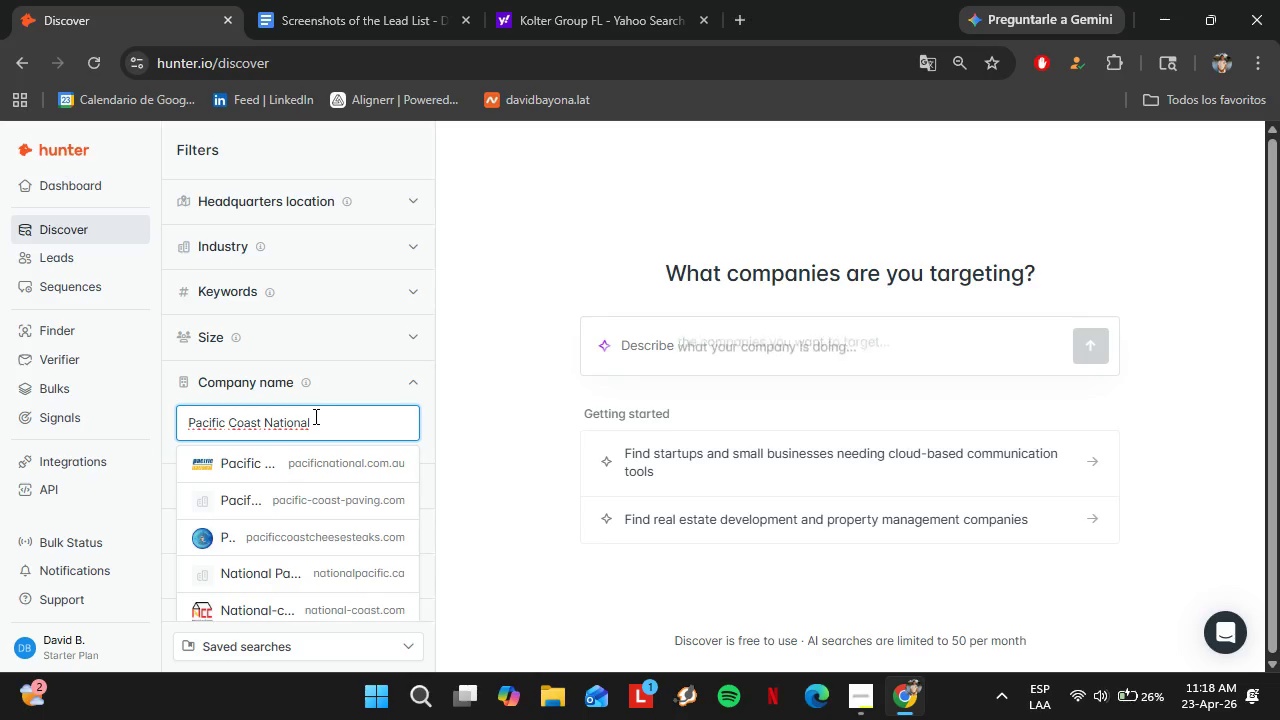 
left_click_drag(start_coordinate=[327, 424], to_coordinate=[177, 417])
 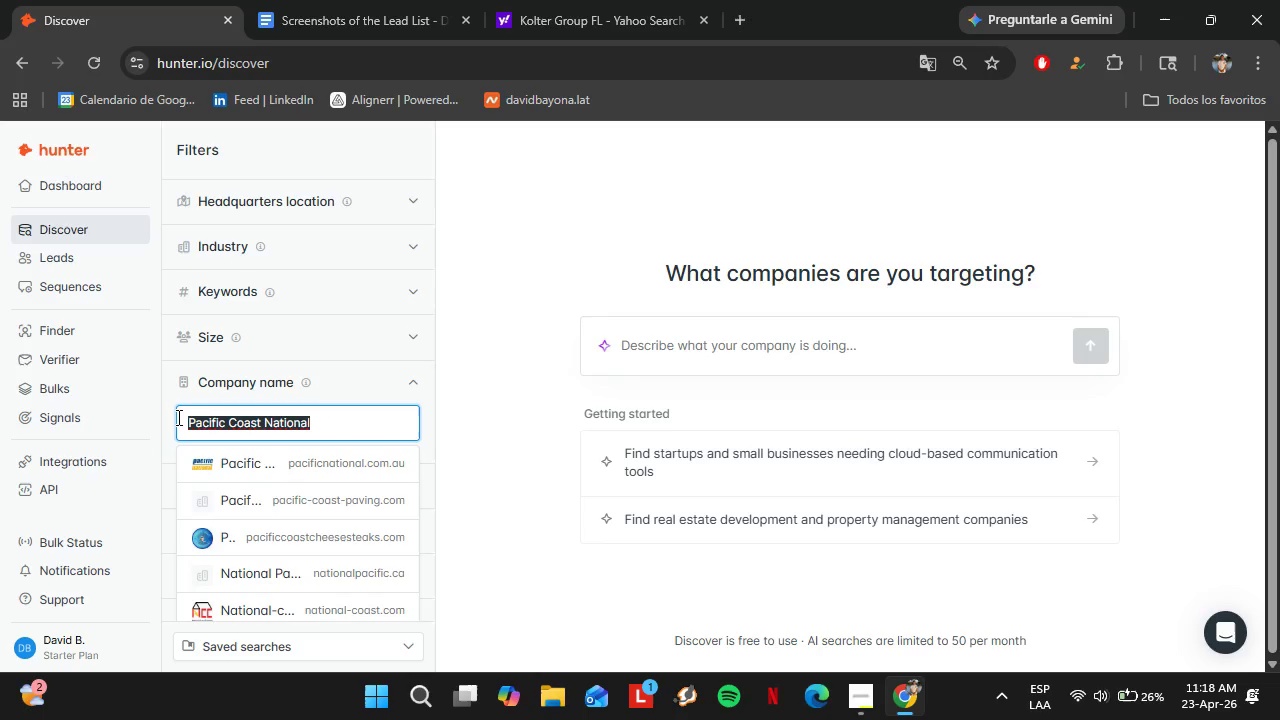 
key(Control+C)
 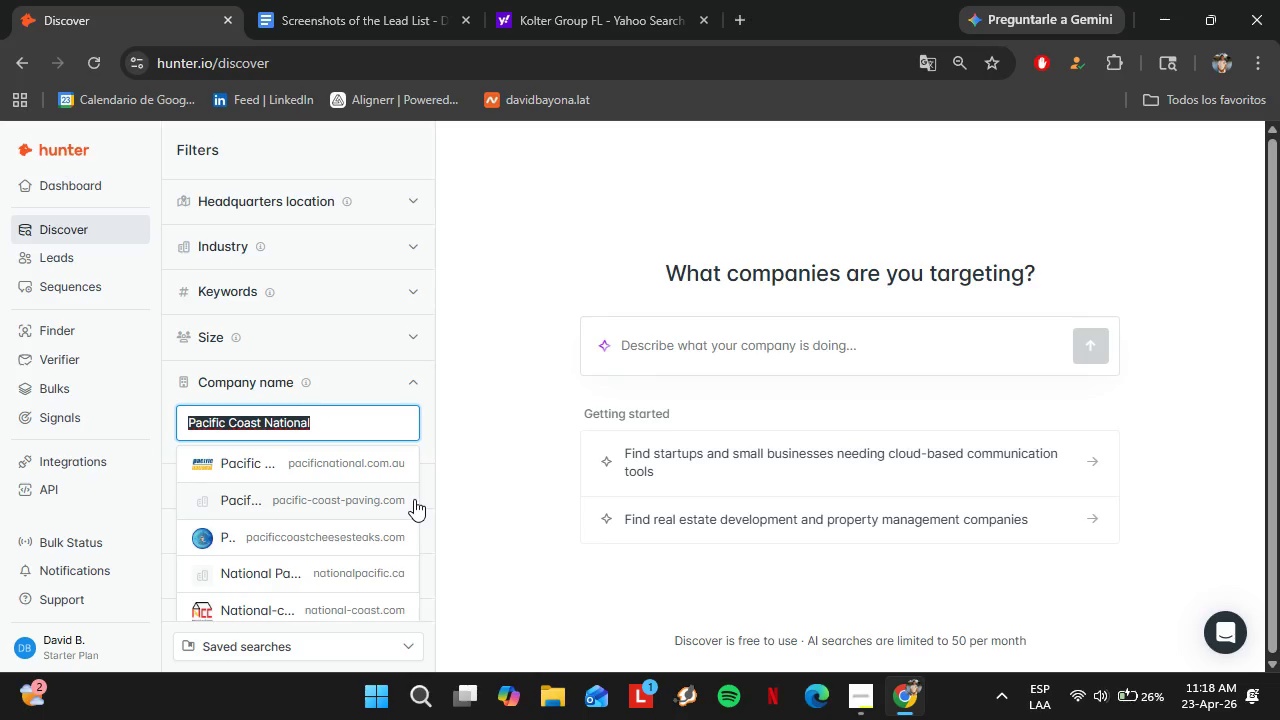 
left_click([651, 0])
 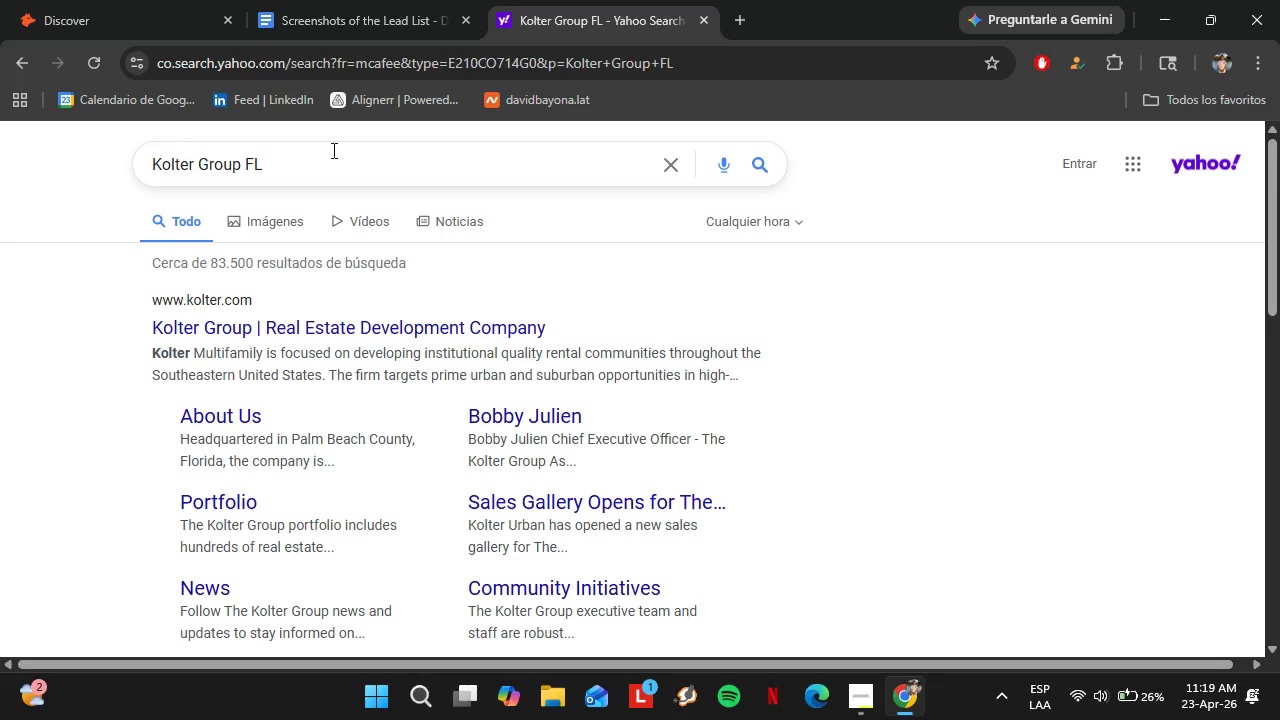 
left_click_drag(start_coordinate=[311, 138], to_coordinate=[147, 142])
 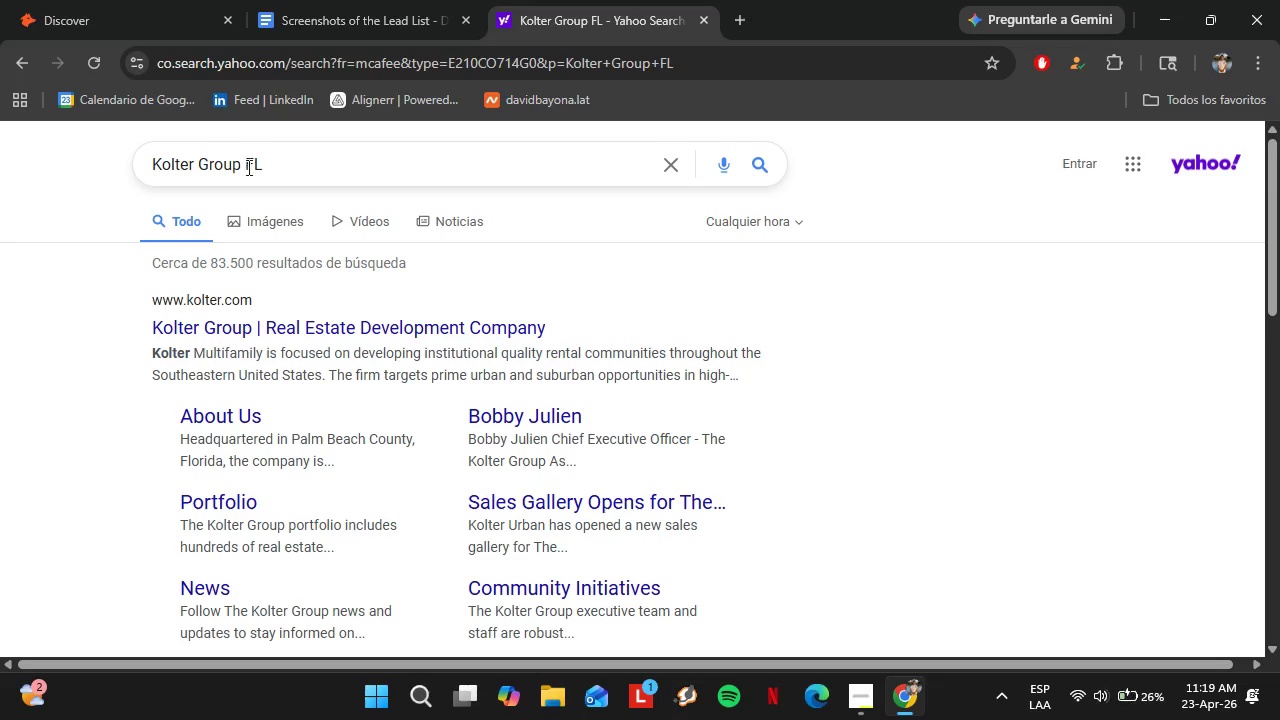 
left_click_drag(start_coordinate=[247, 167], to_coordinate=[205, 172])
 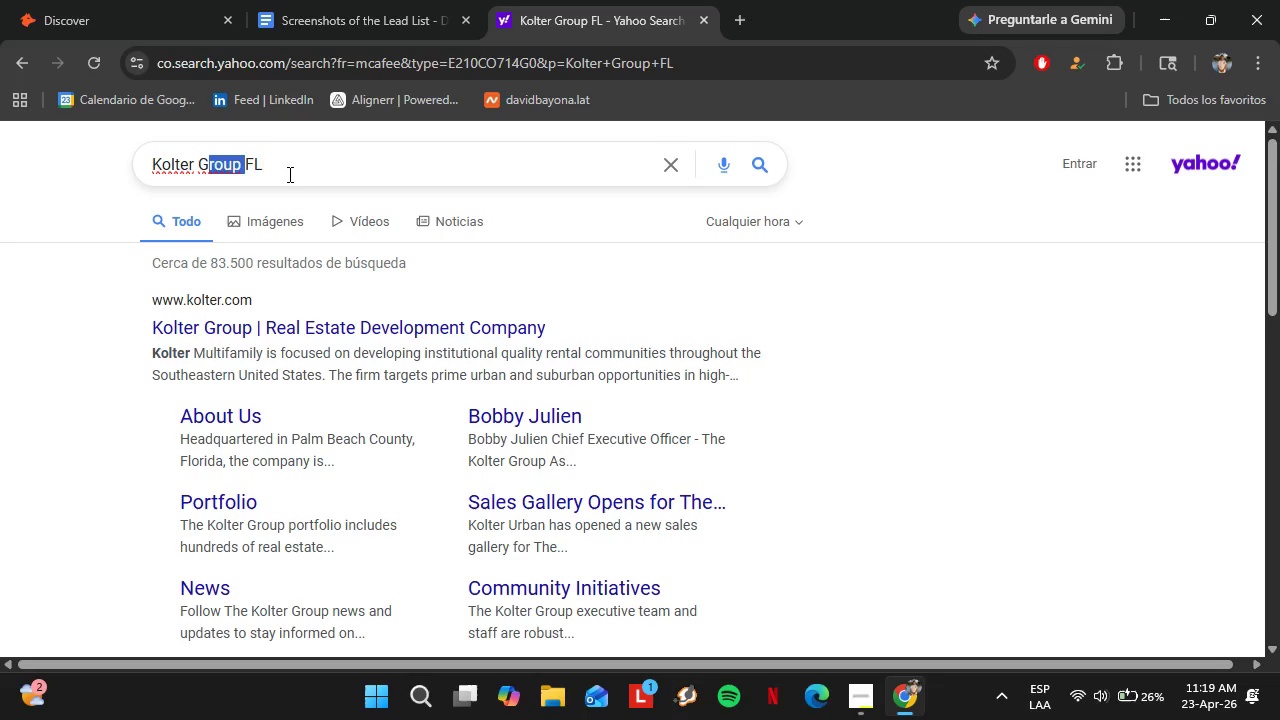 
left_click_drag(start_coordinate=[288, 174], to_coordinate=[129, 169])
 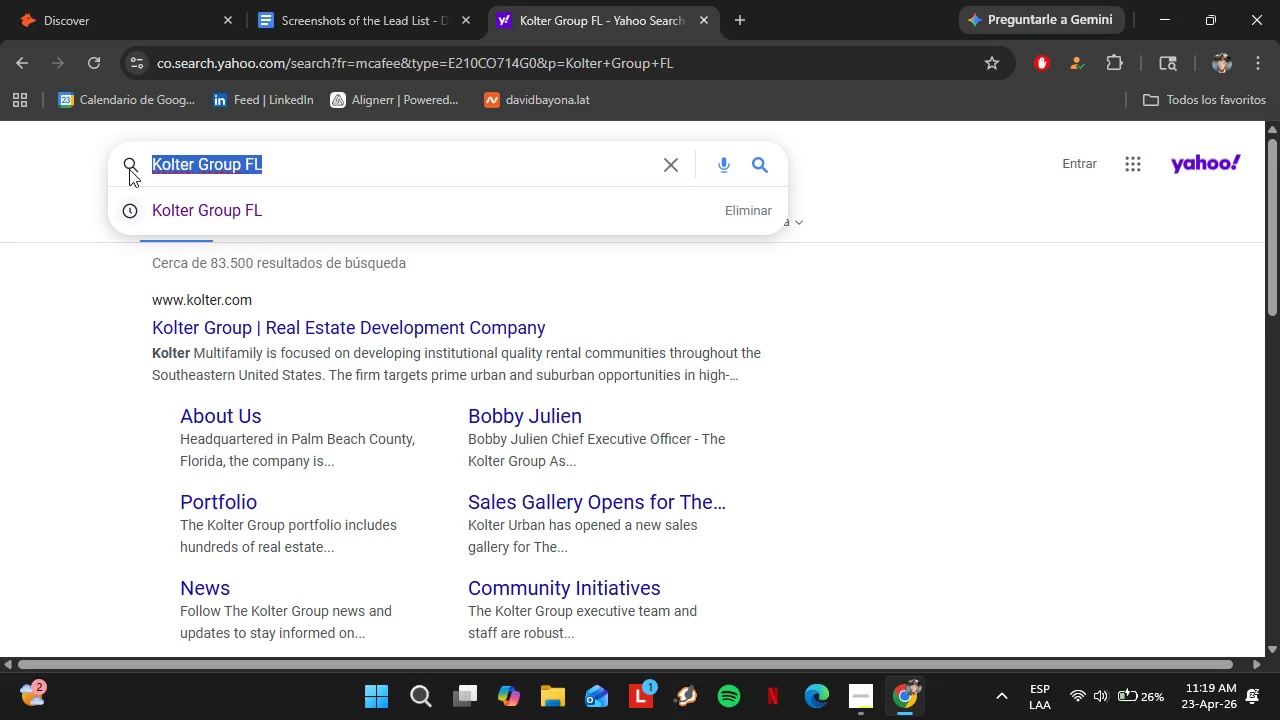 
key(Control+V)
 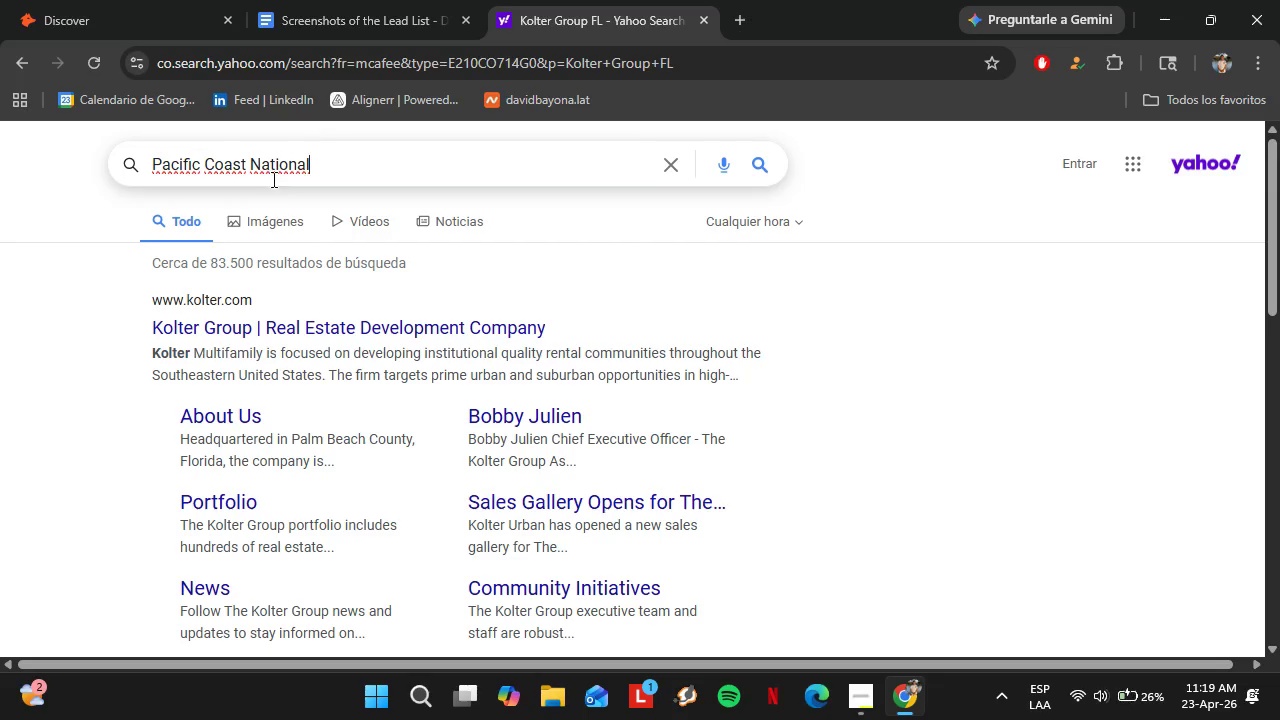 
type( CA)
 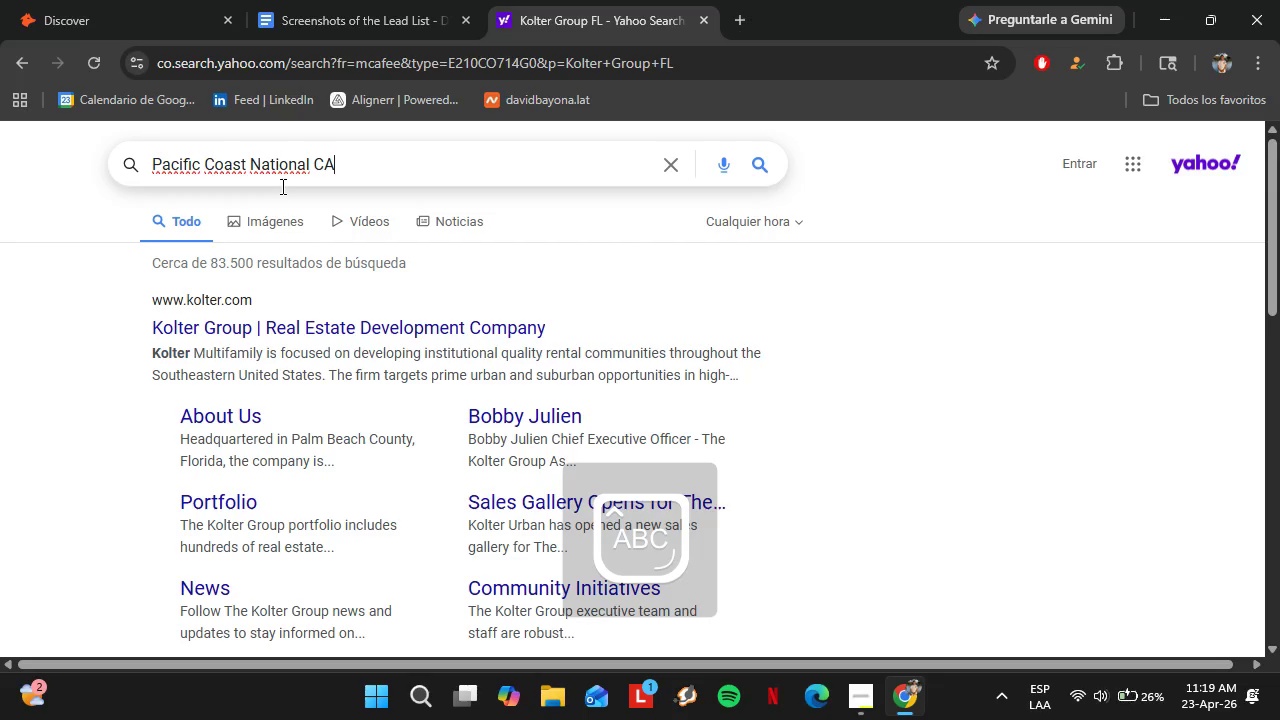 
key(Enter)
 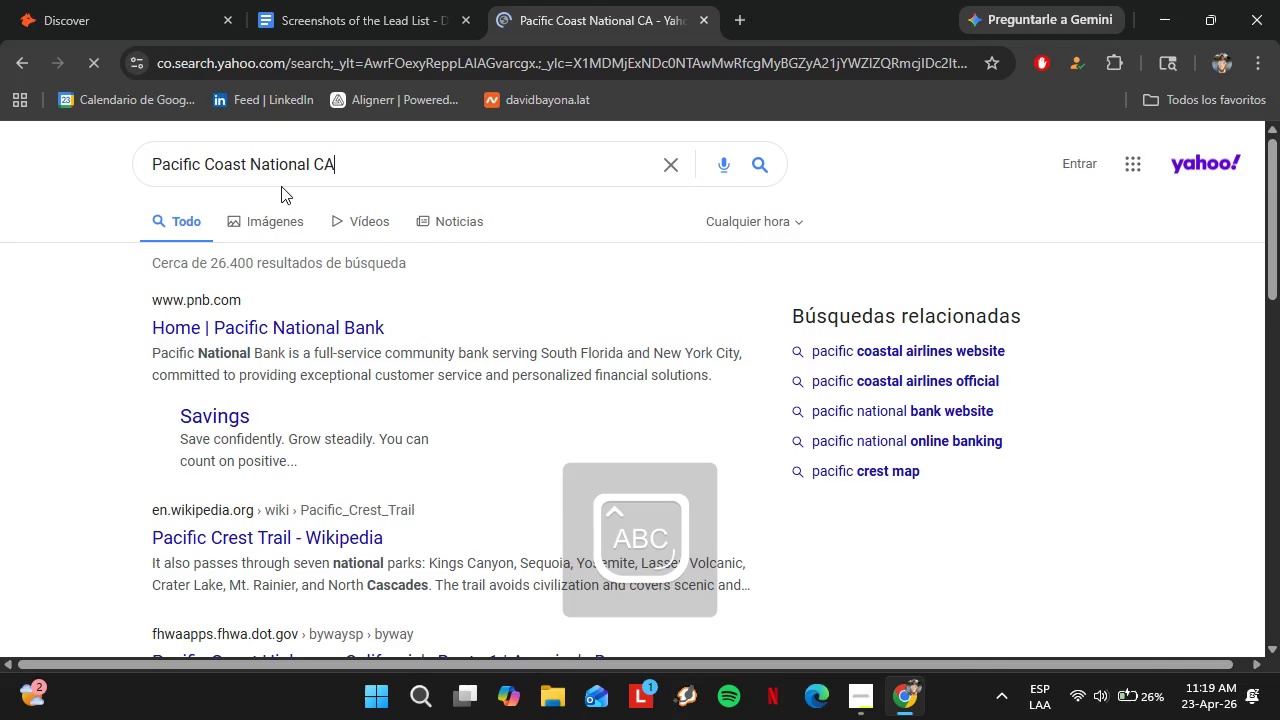 
key(CapsLock)
 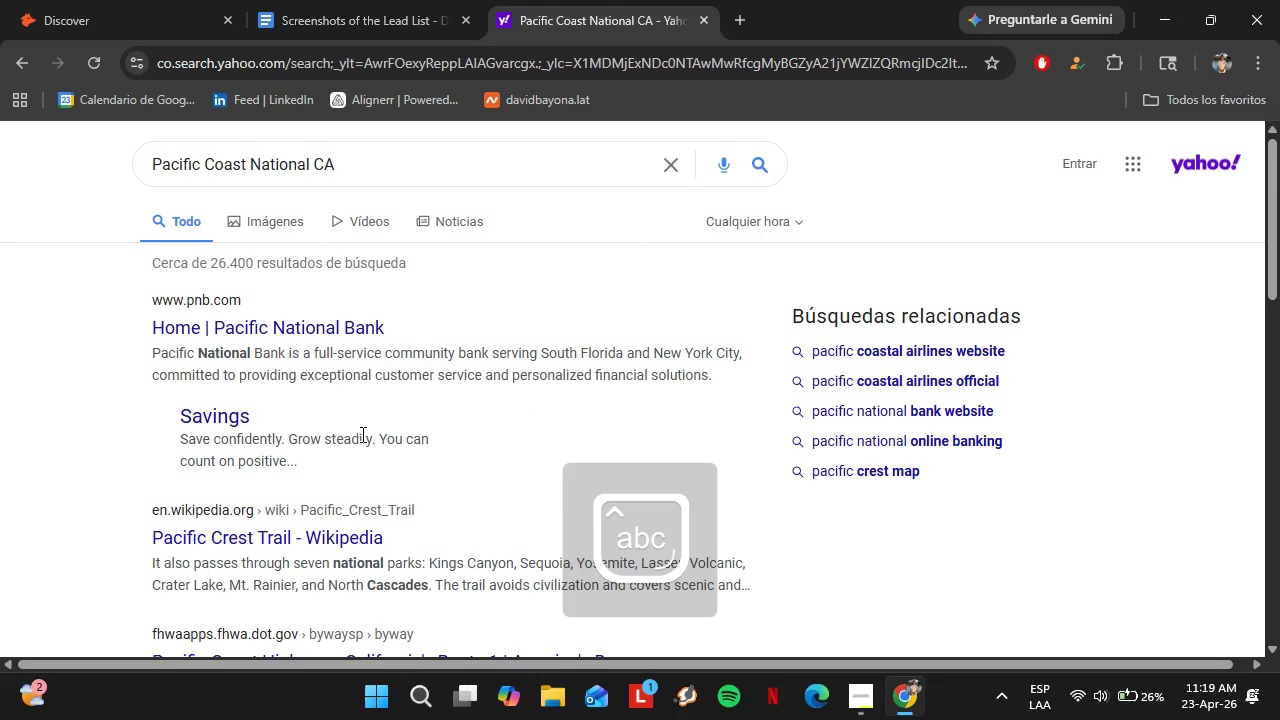 
scroll: coordinate [348, 412], scroll_direction: down, amount: 8.0
 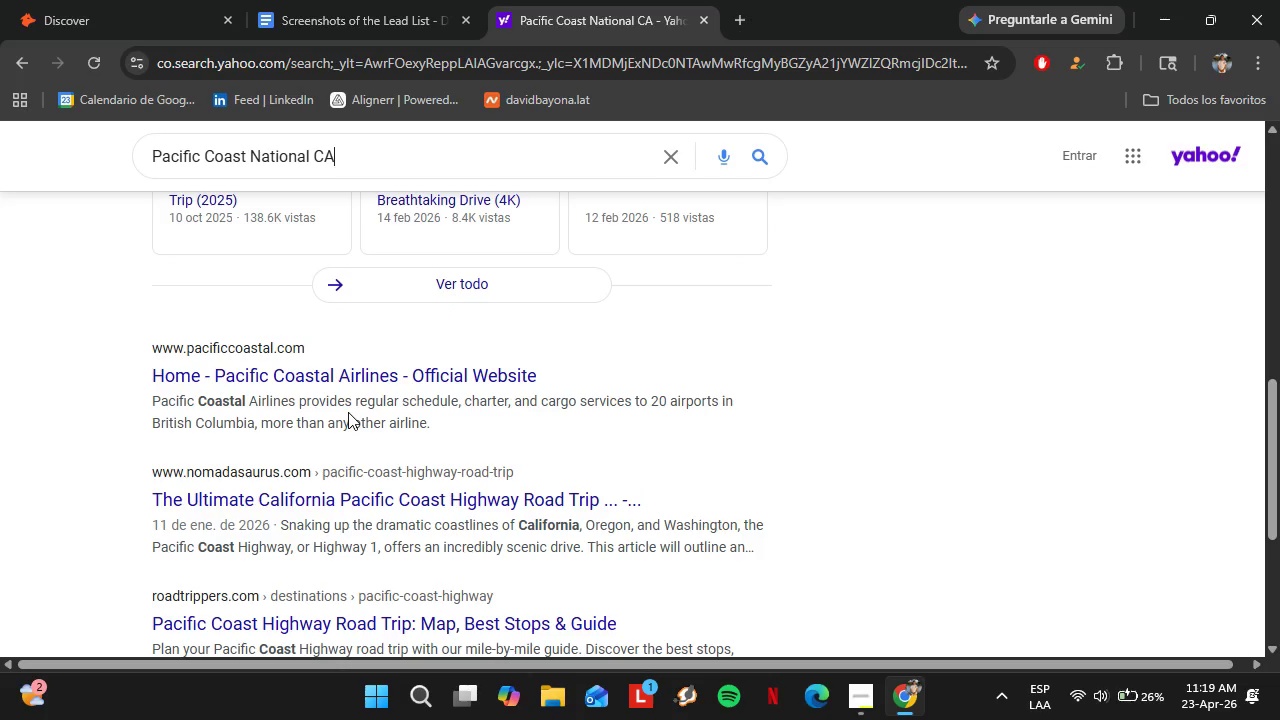 
left_click([109, 0])
 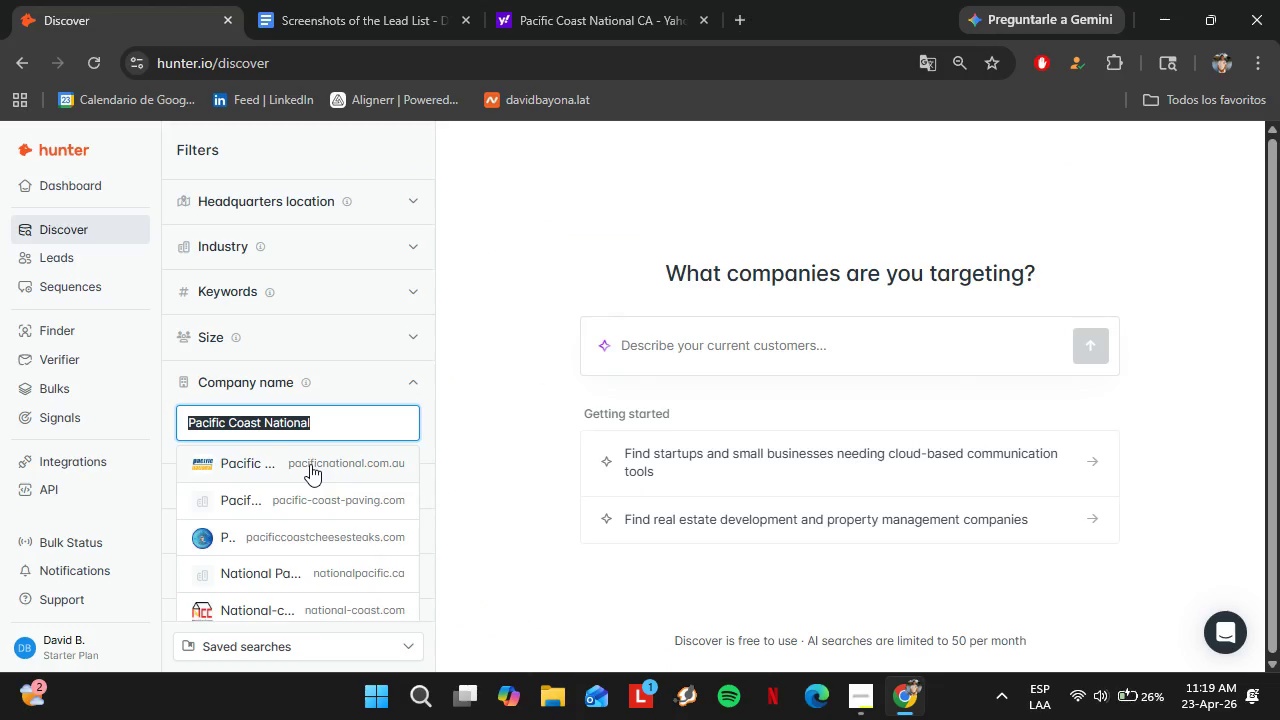 
left_click([310, 464])
 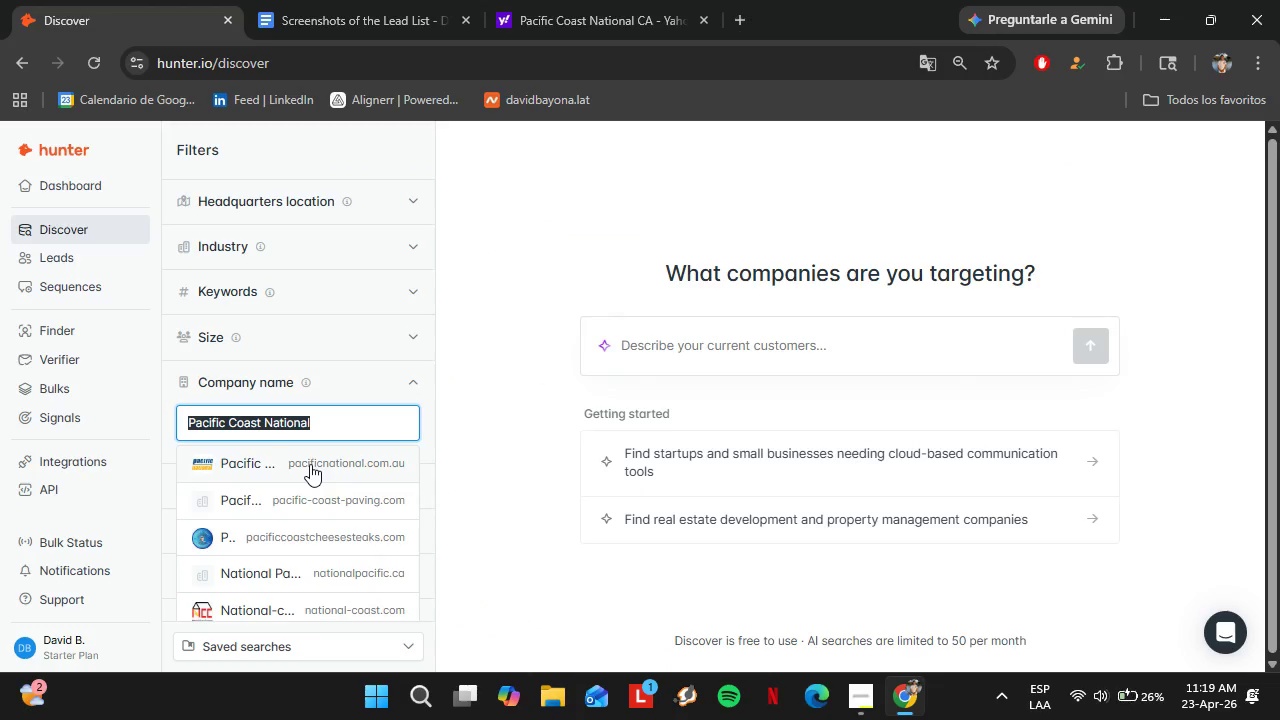 
mouse_move([722, 302])
 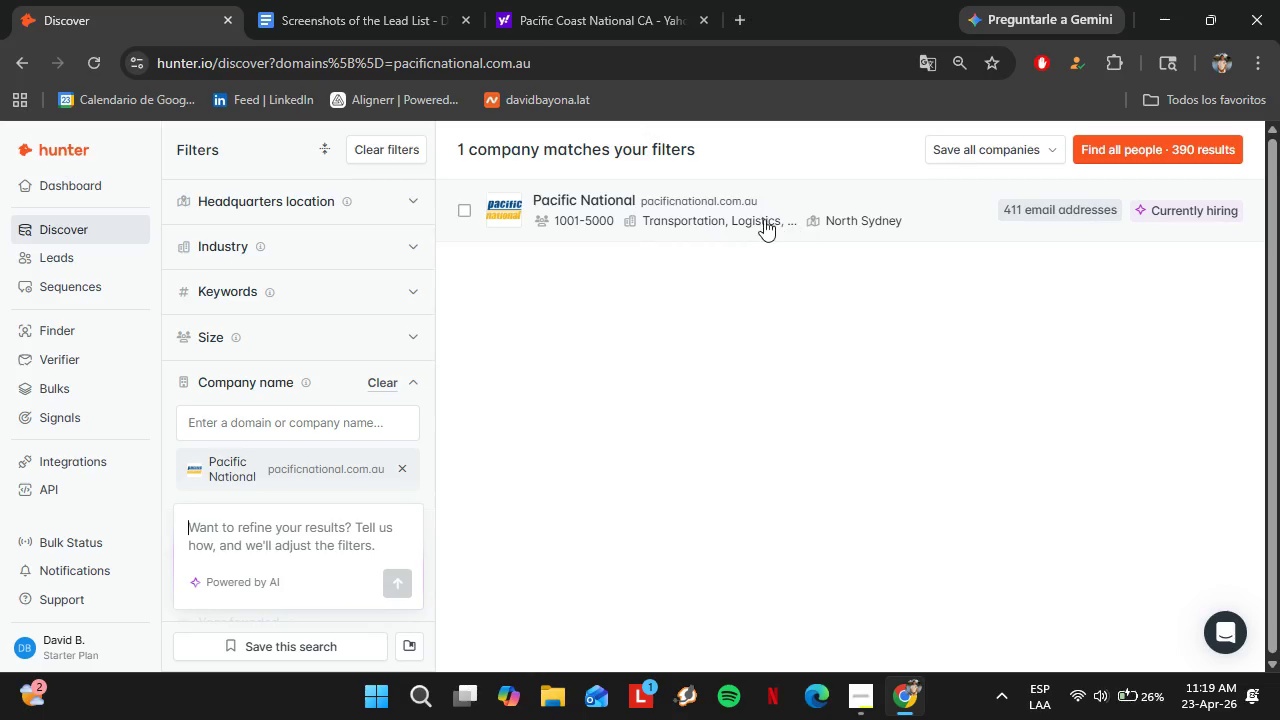 
left_click([762, 217])
 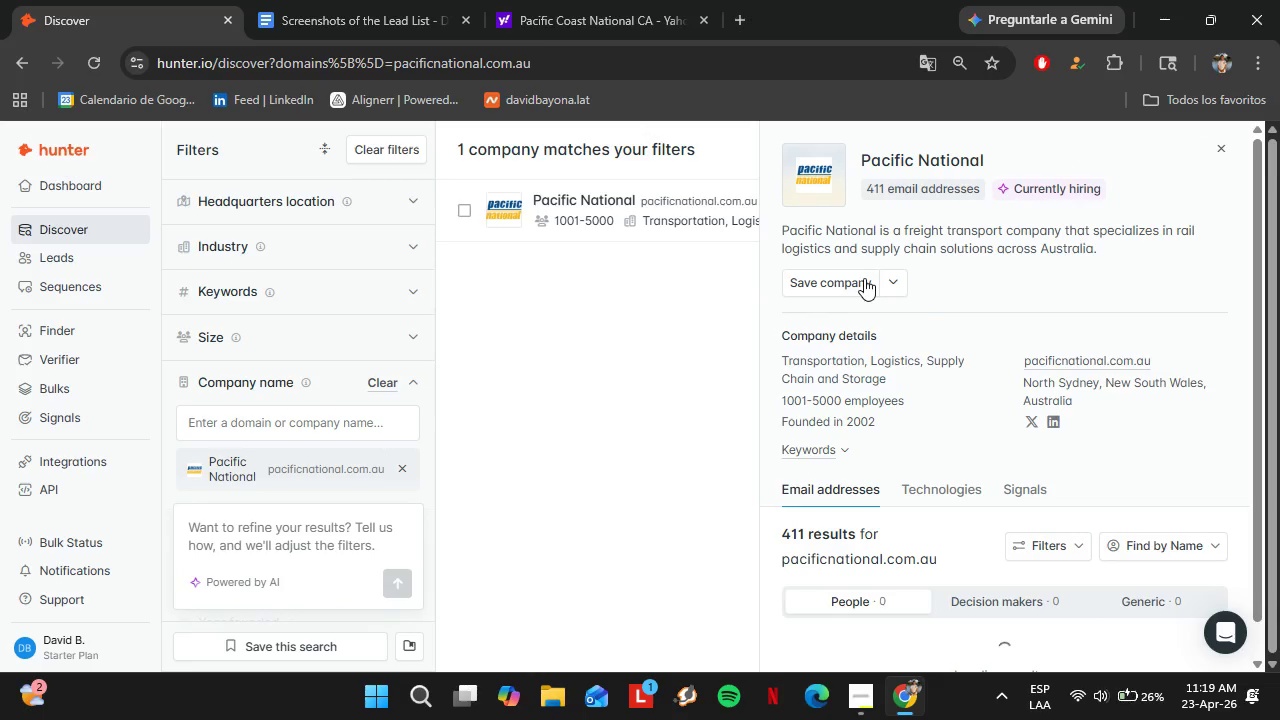 
scroll: coordinate [982, 343], scroll_direction: none, amount: 0.0
 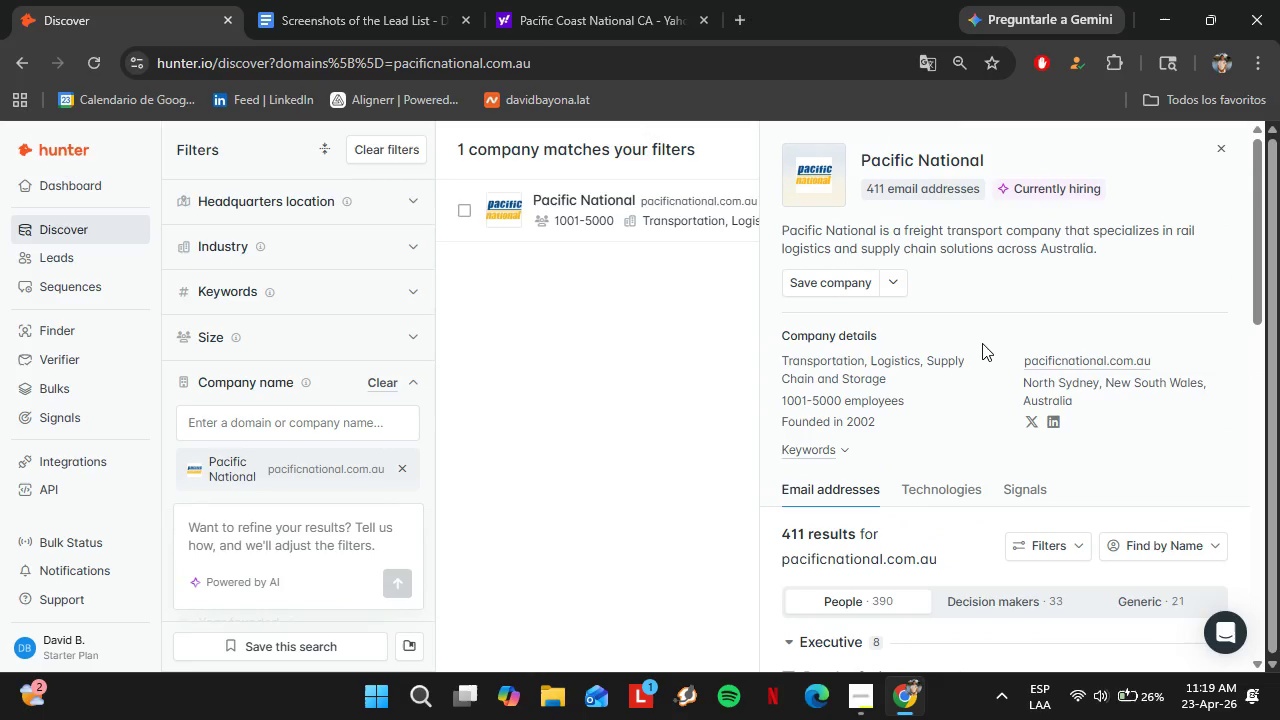 
scroll: coordinate [982, 343], scroll_direction: up, amount: 1.0
 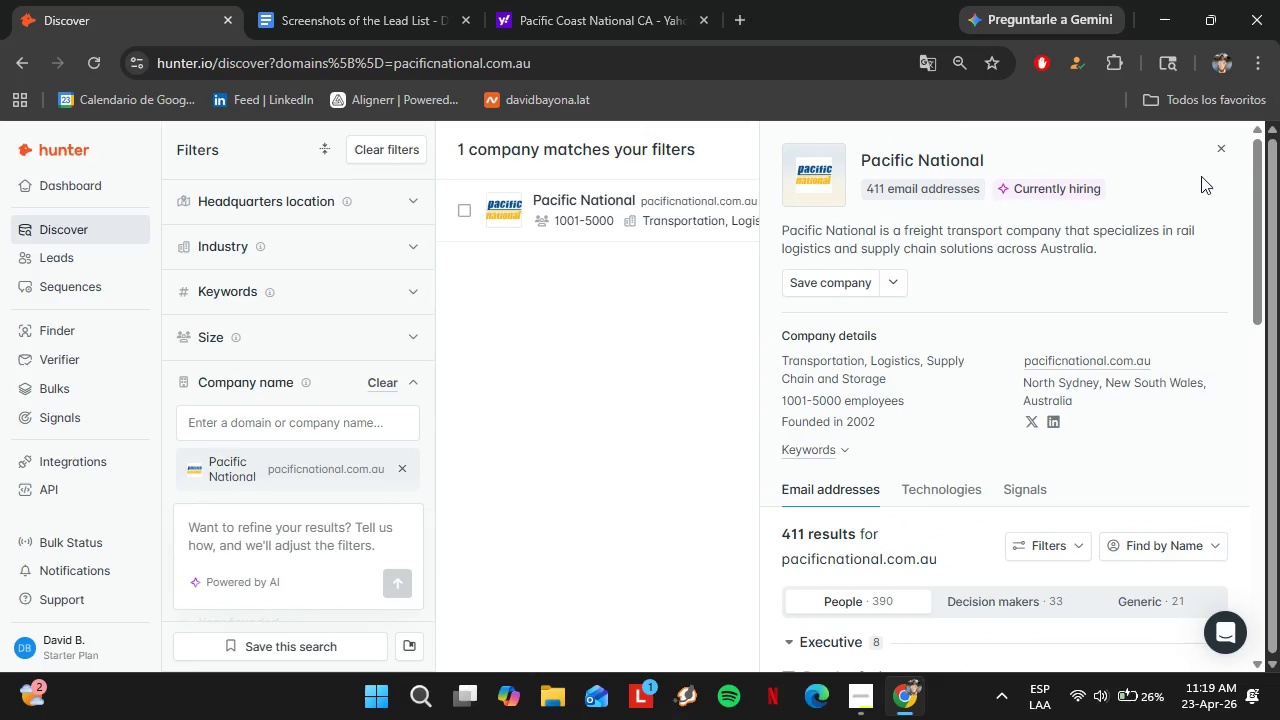 
left_click([1216, 142])
 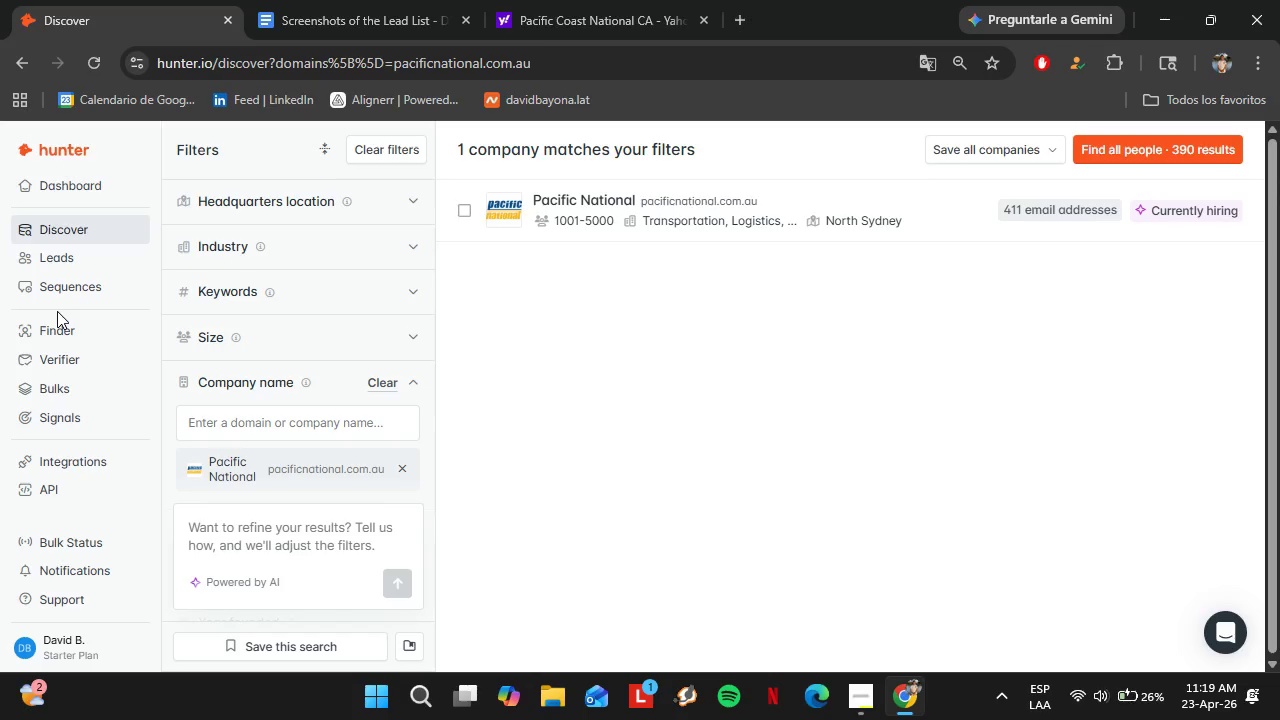 
wait(9.17)
 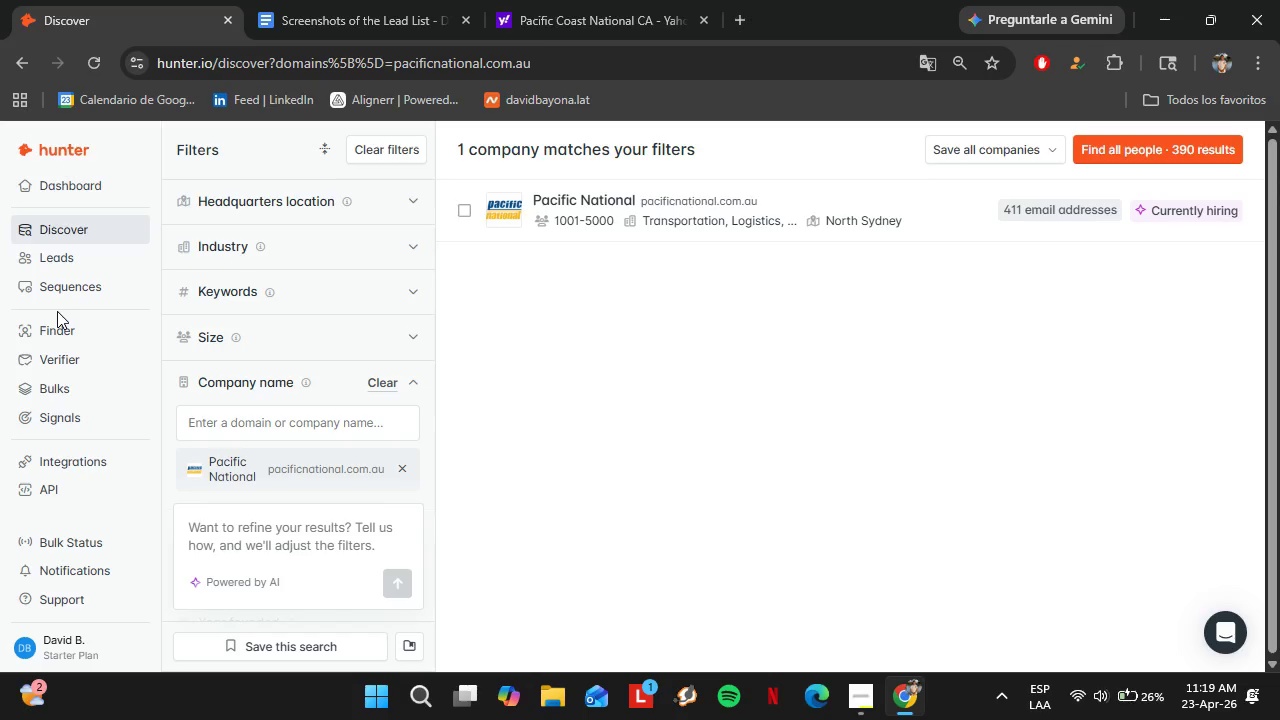 
left_click([65, 334])
 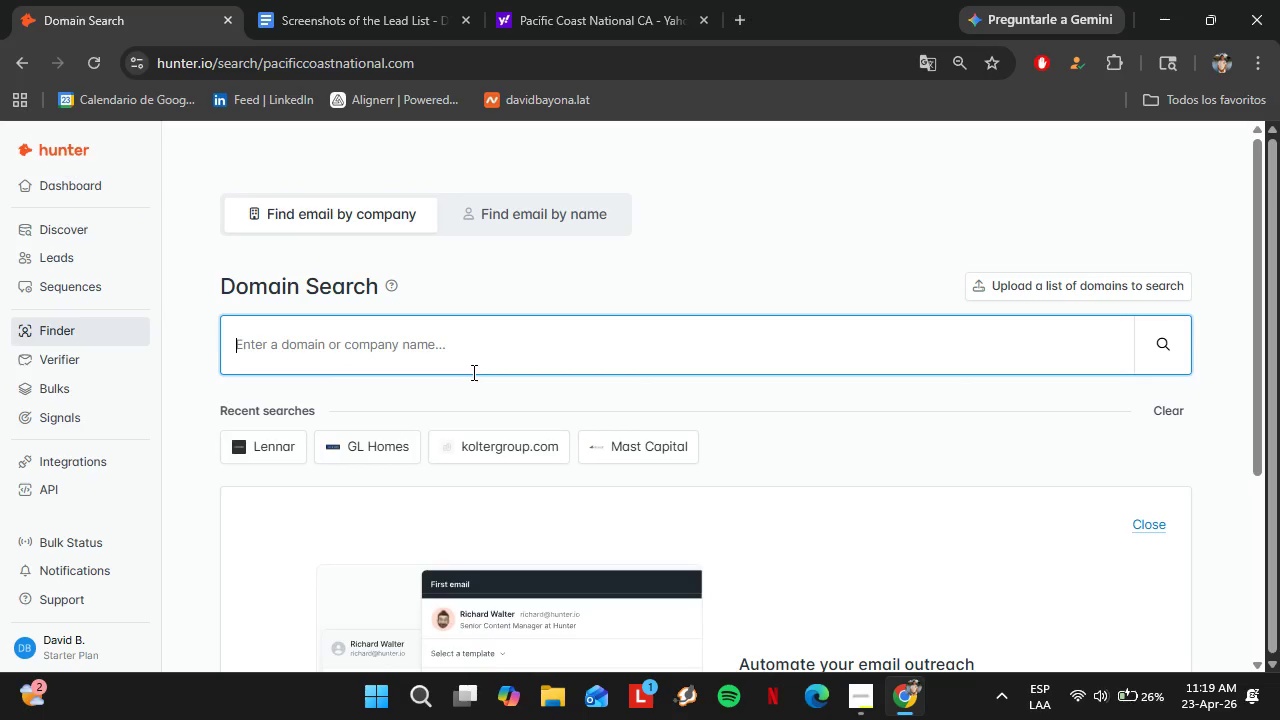 
type(Bosa development)
 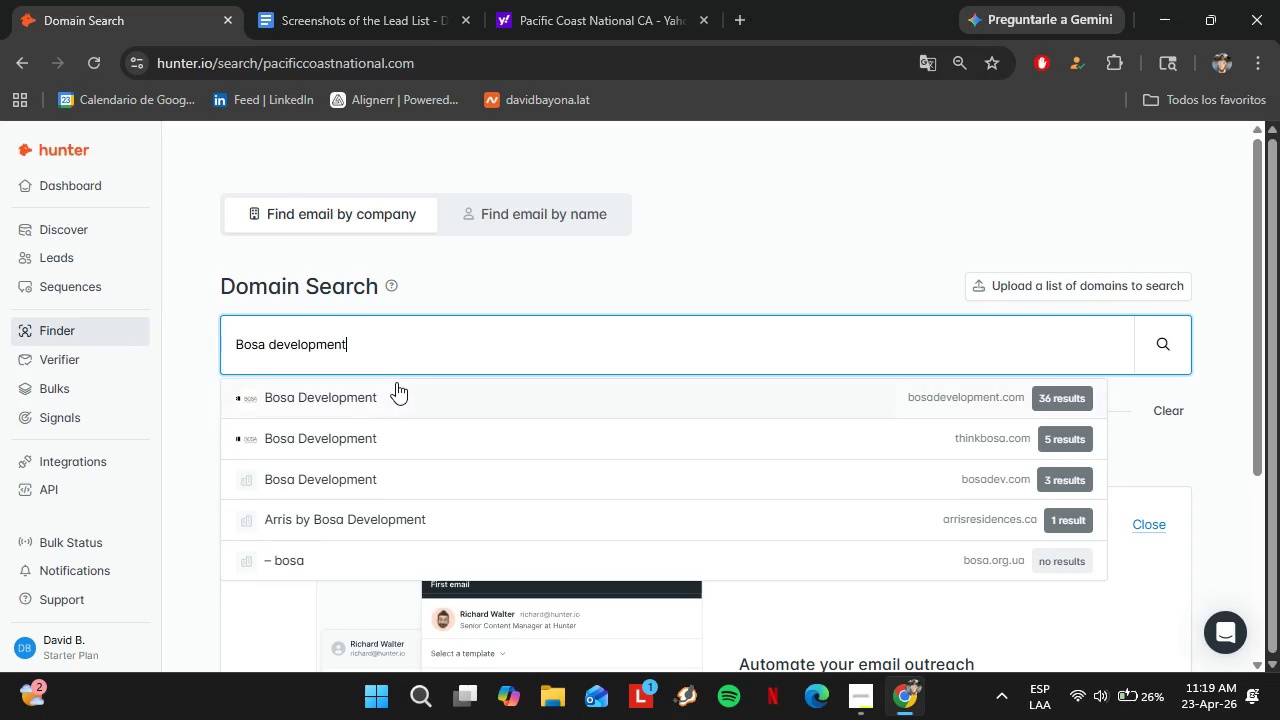 
left_click([391, 391])
 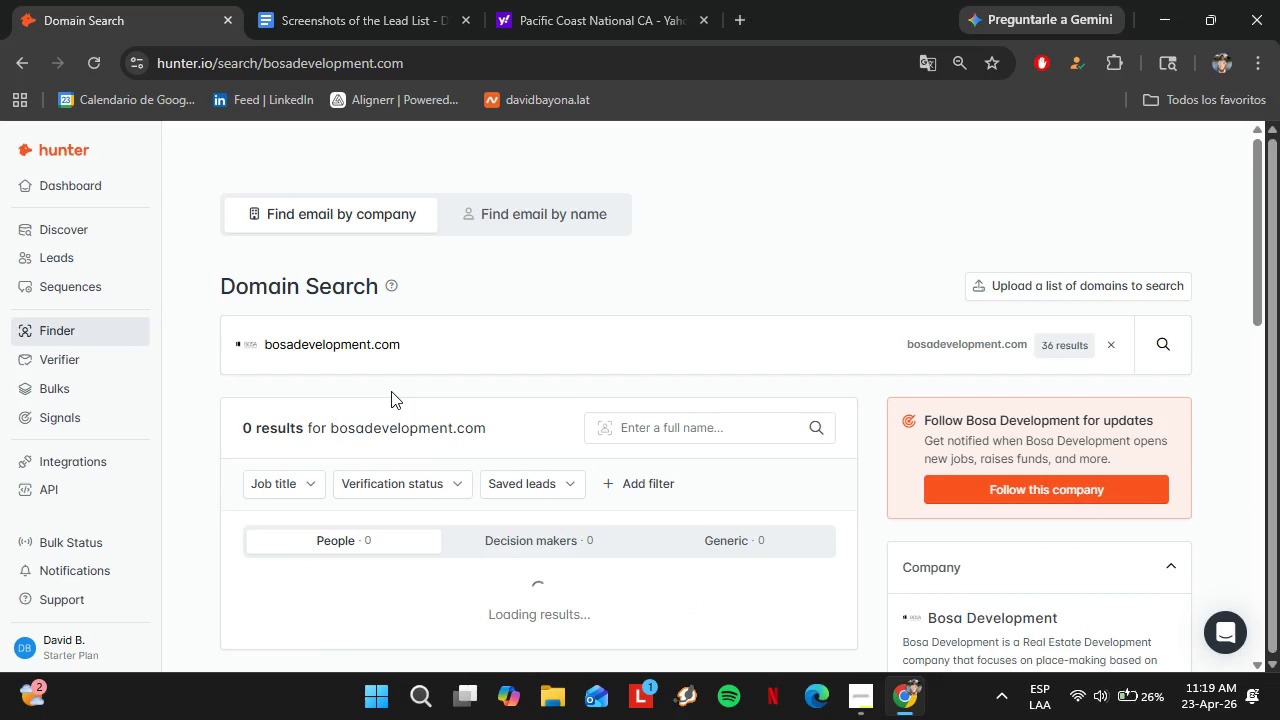 
scroll: coordinate [474, 399], scroll_direction: down, amount: 4.0
 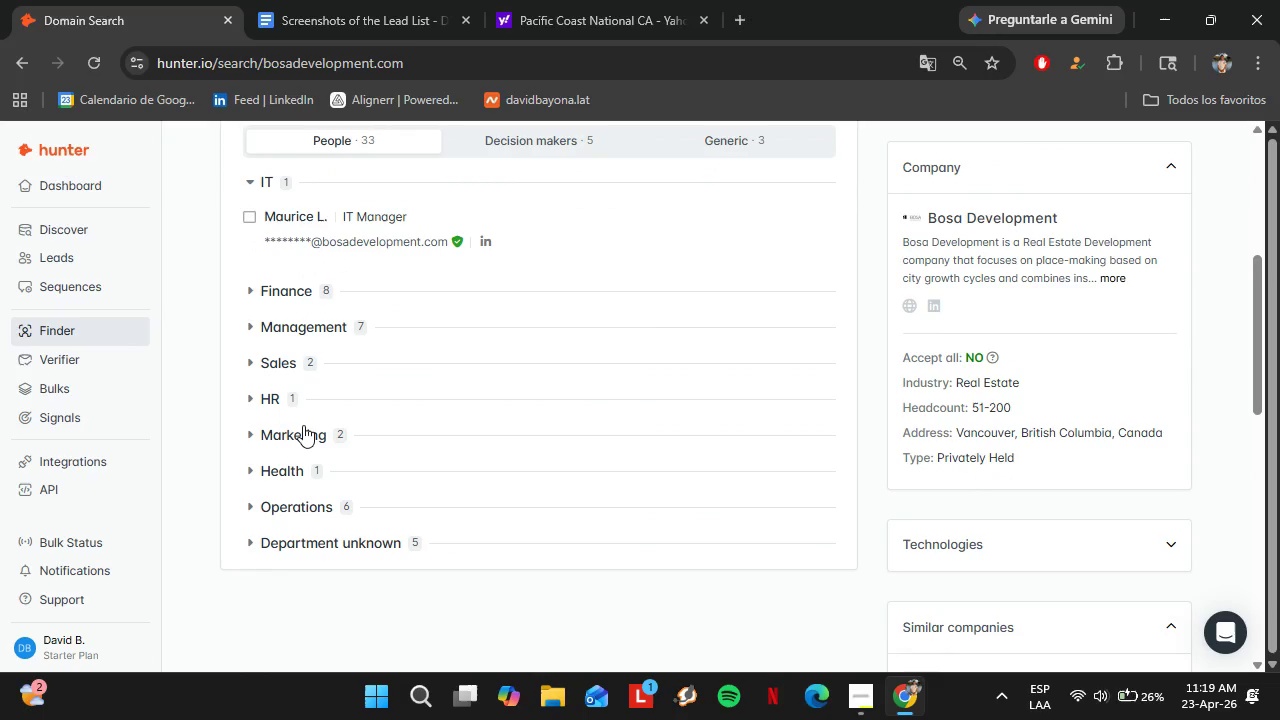 
left_click([303, 425])
 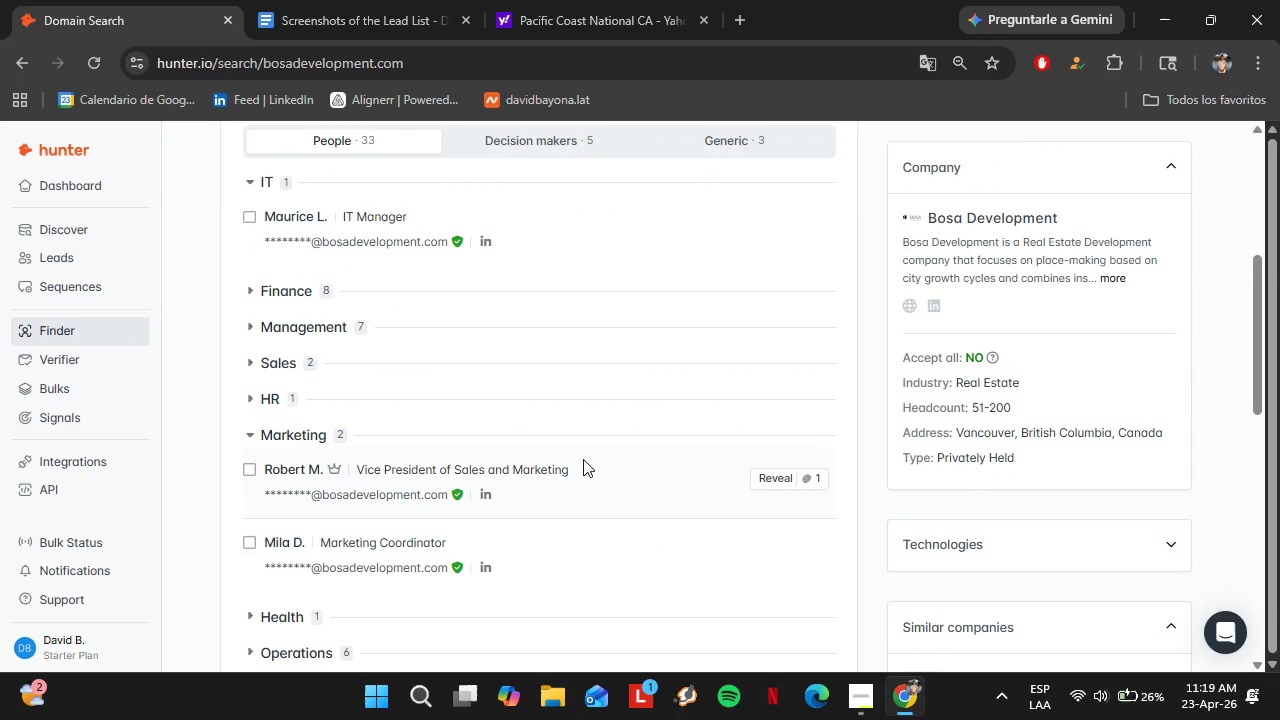 
left_click([773, 485])
 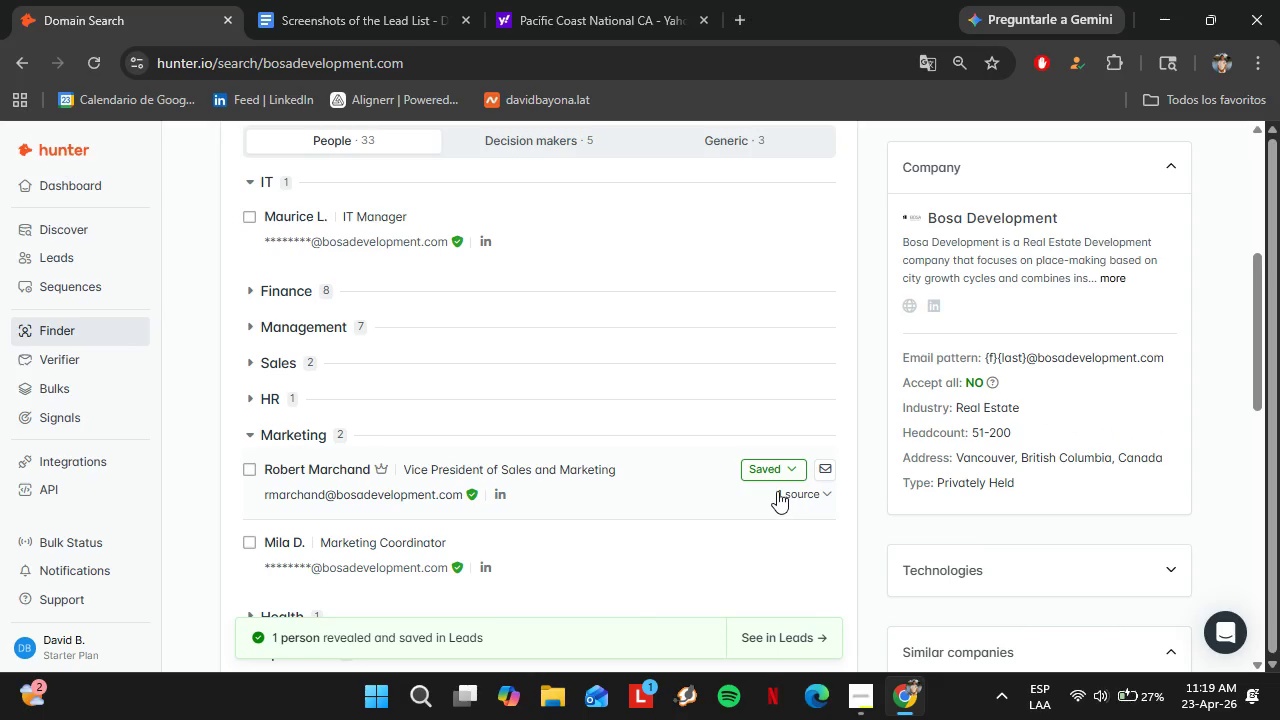 
left_click([755, 462])
 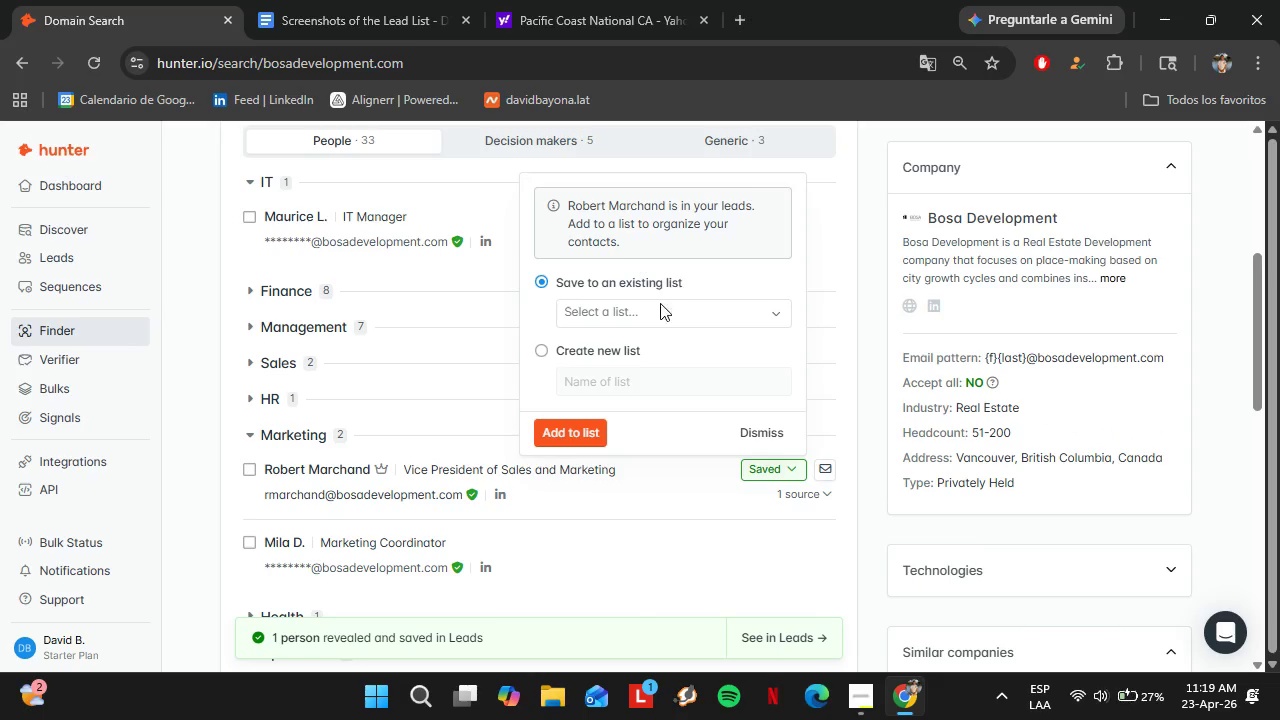 
left_click([645, 312])
 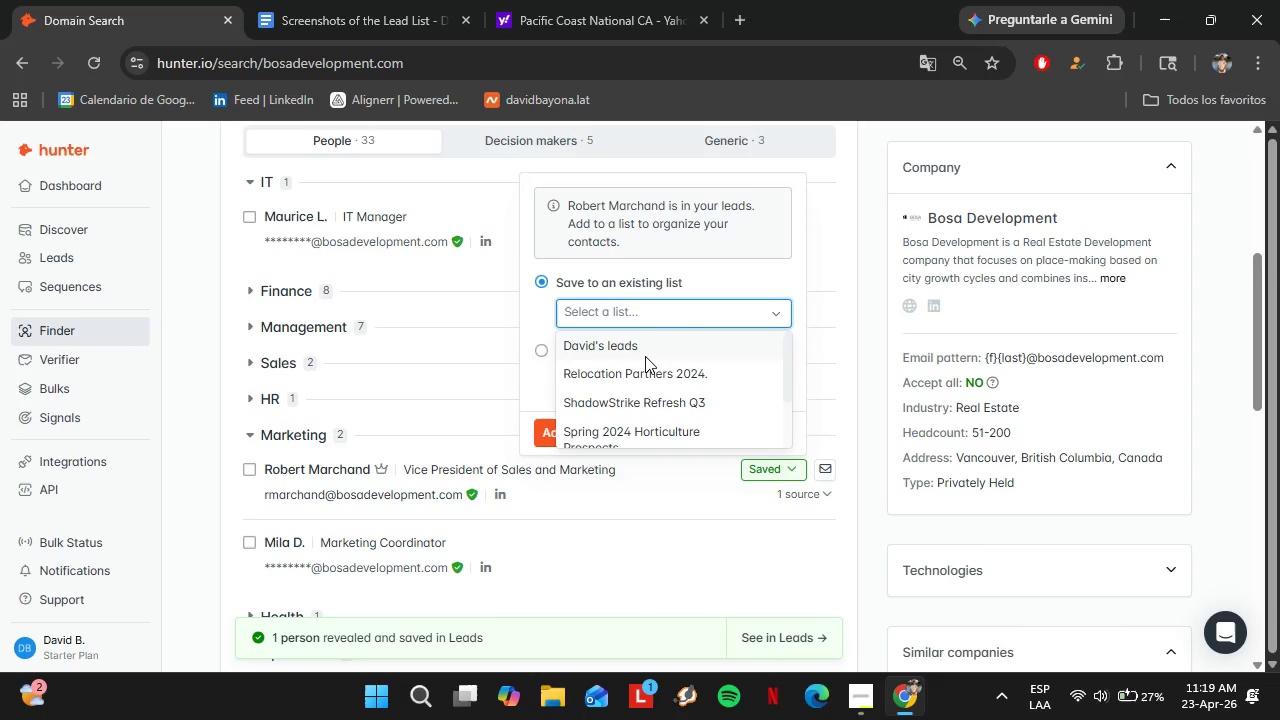 
left_click([628, 443])
 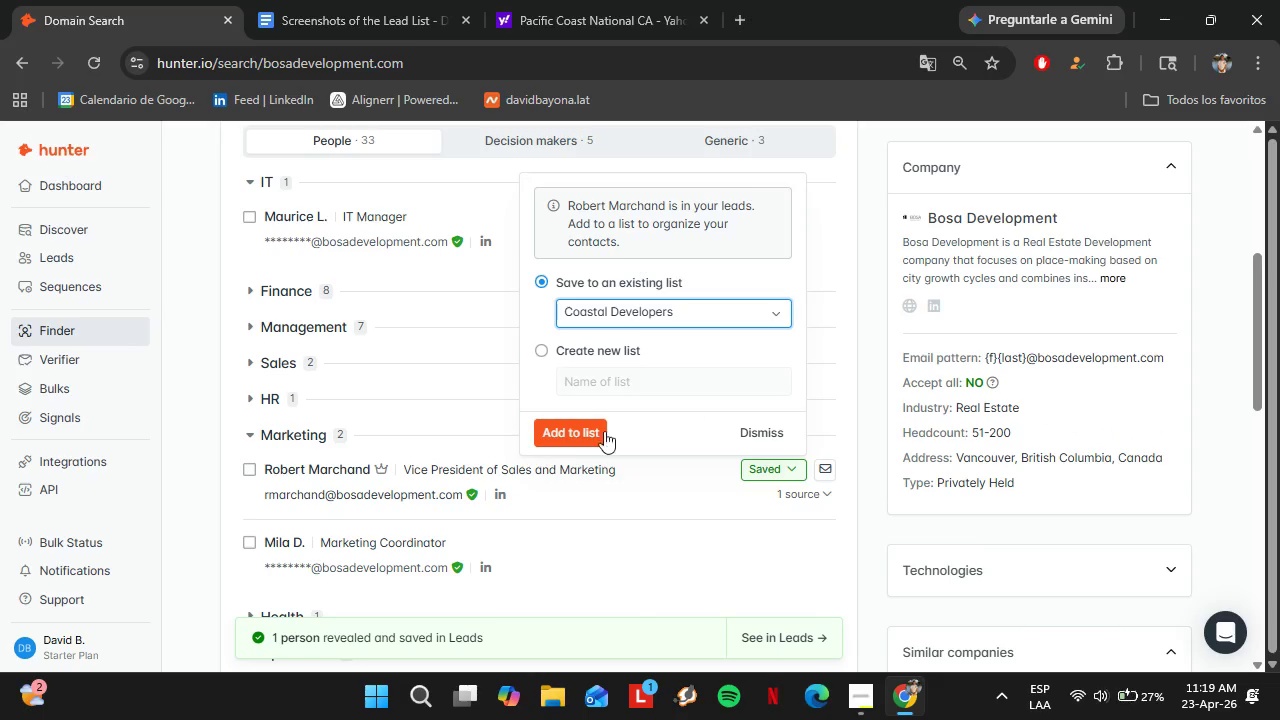 
scroll: coordinate [645, 356], scroll_direction: down, amount: 4.0
 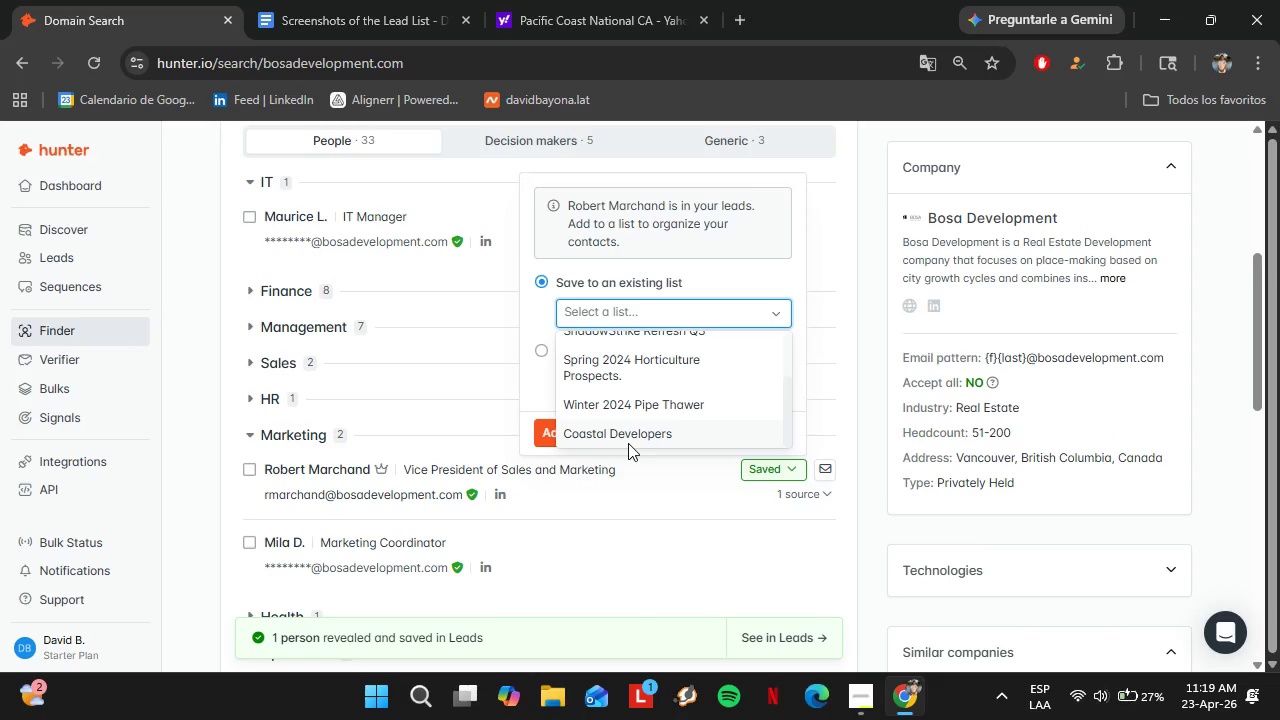 
left_click([589, 431])
 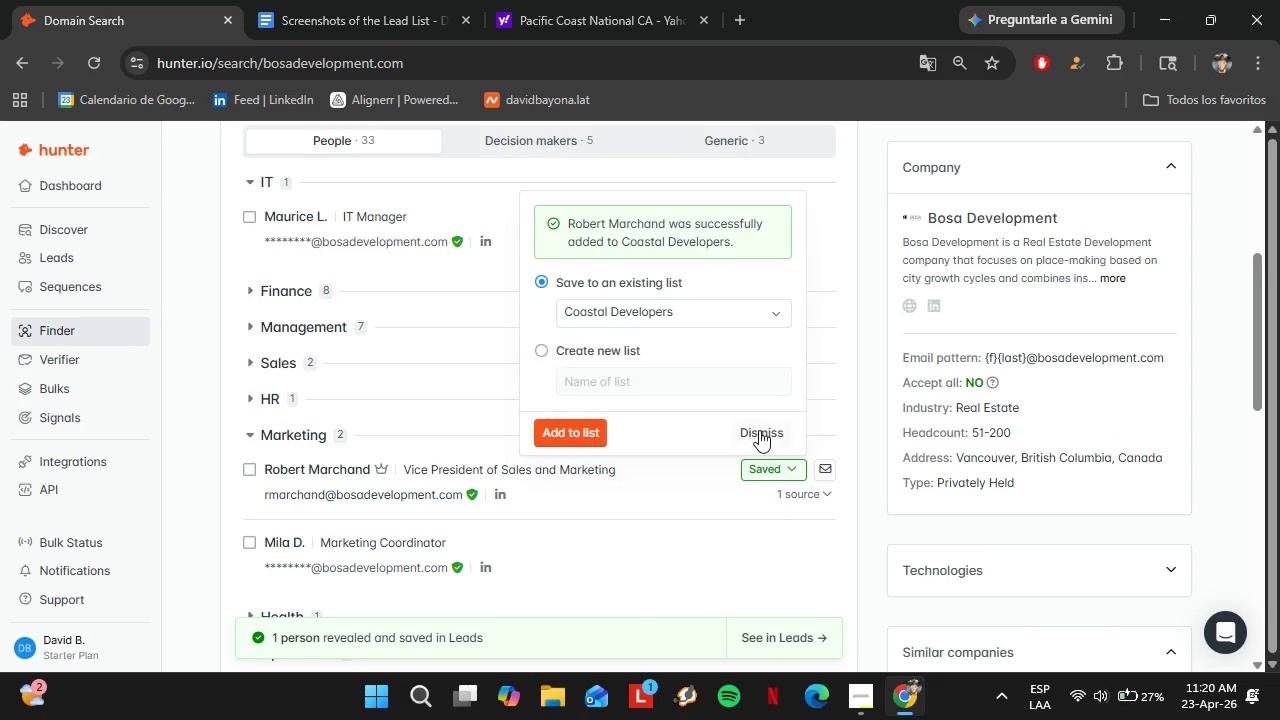 
left_click([762, 431])
 